 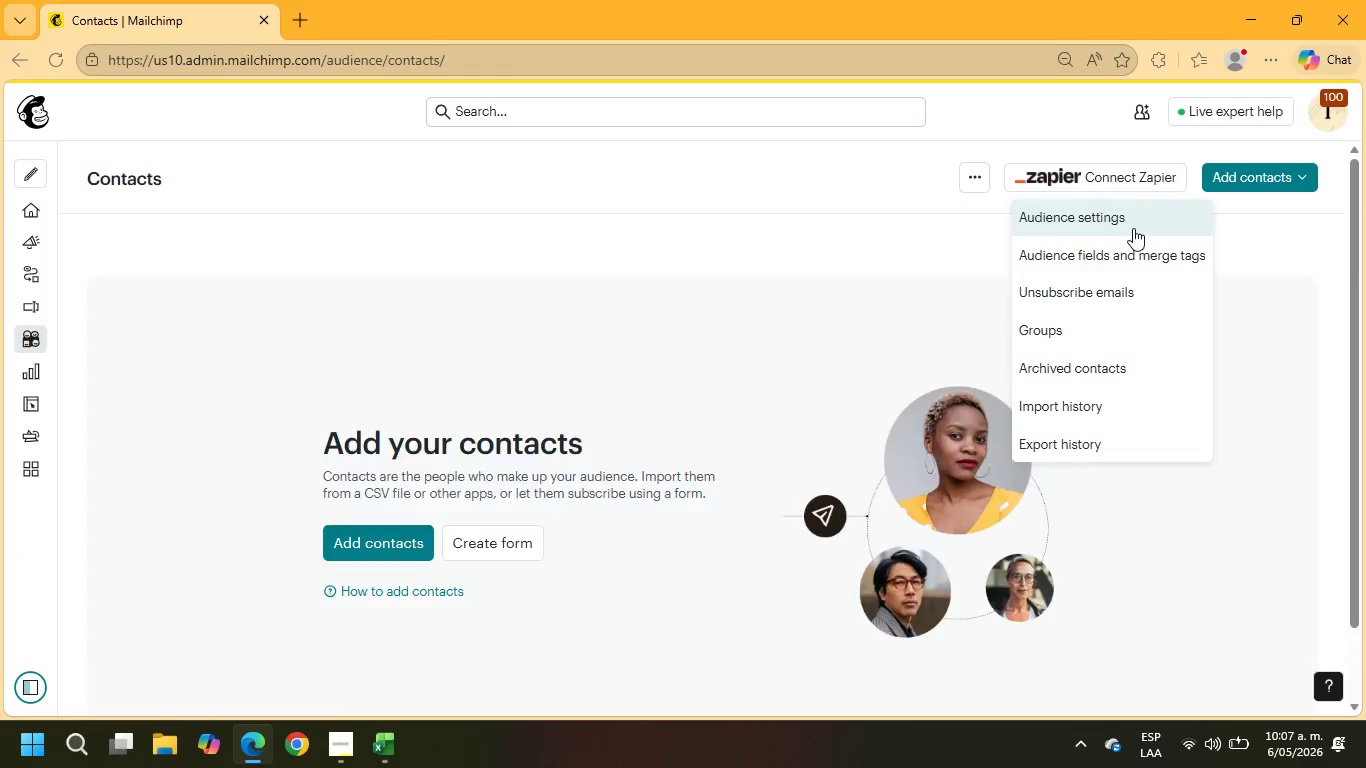 
left_click([1126, 219])
 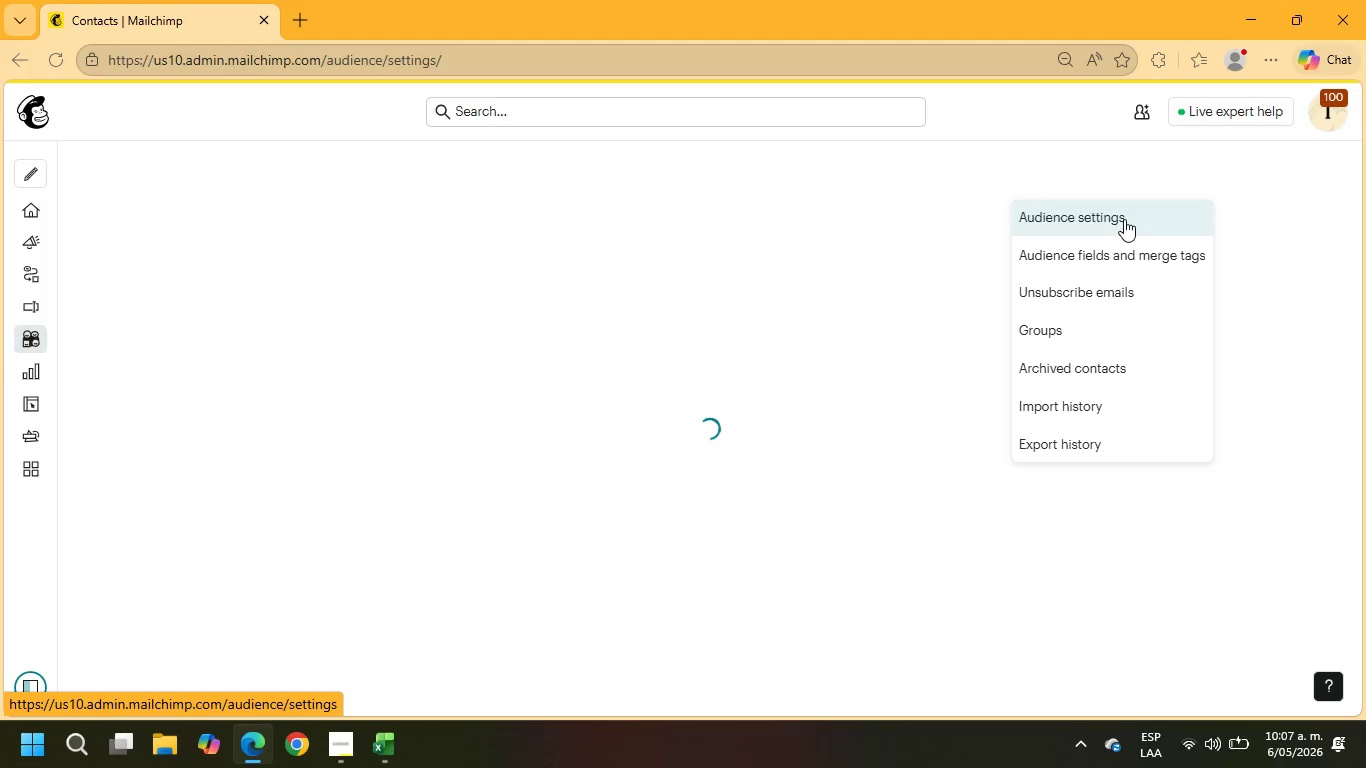 
left_click([1112, 253])
 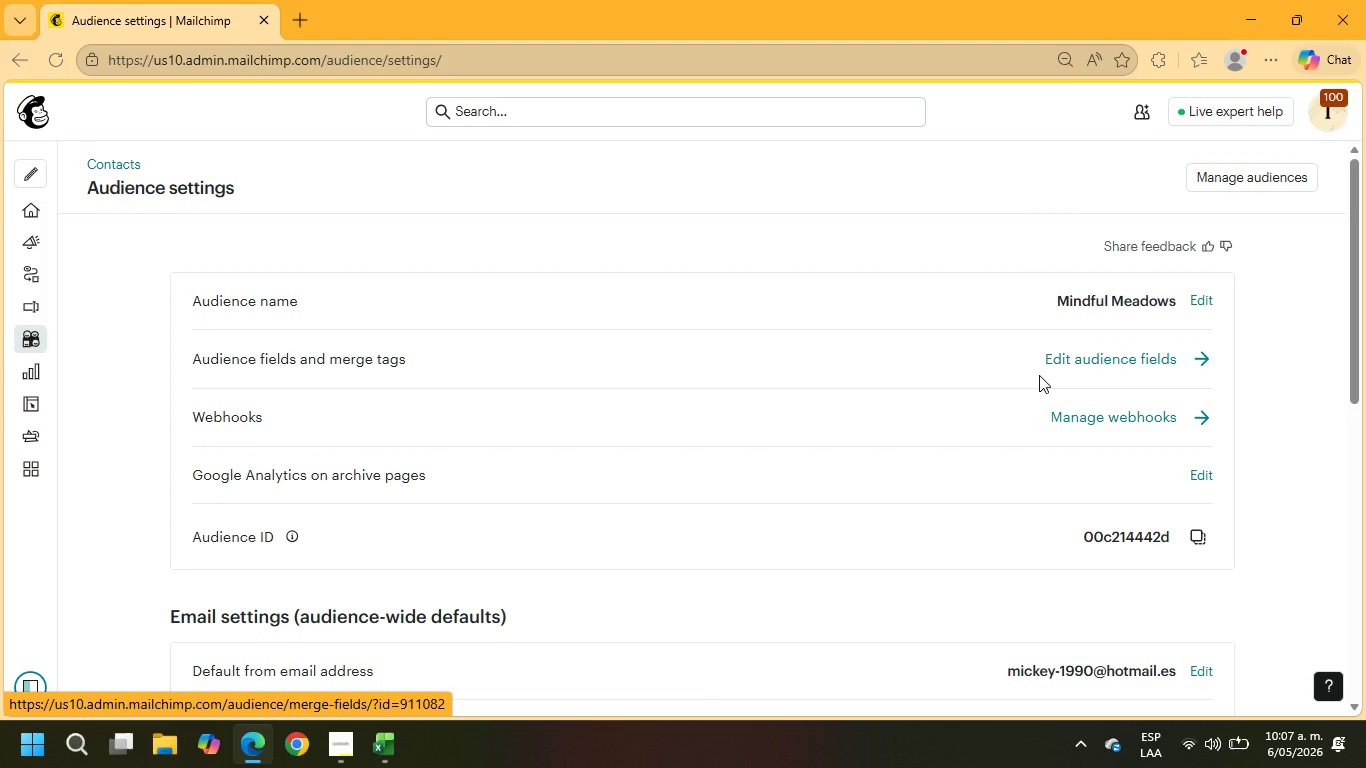 
left_click([1084, 352])
 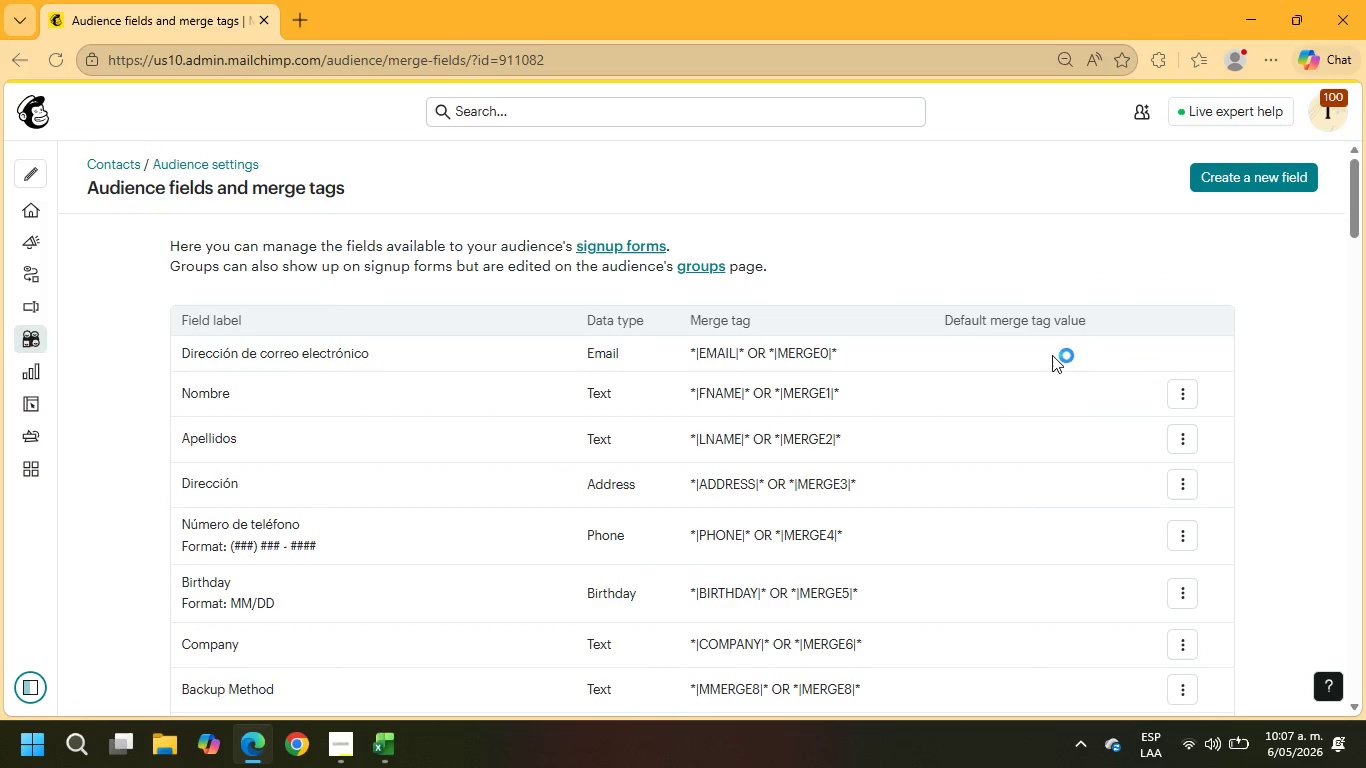 
scroll: coordinate [747, 338], scroll_direction: down, amount: 13.0
 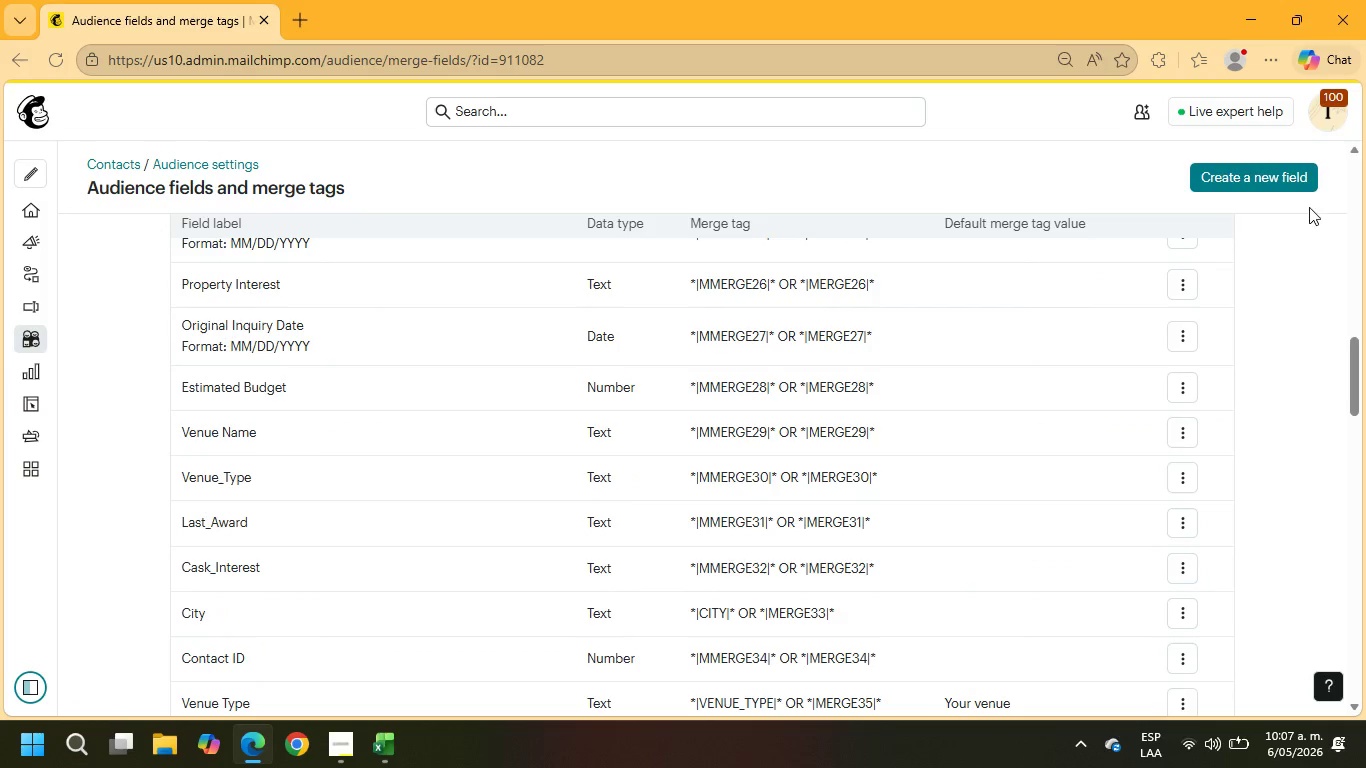 
left_click([1297, 203])
 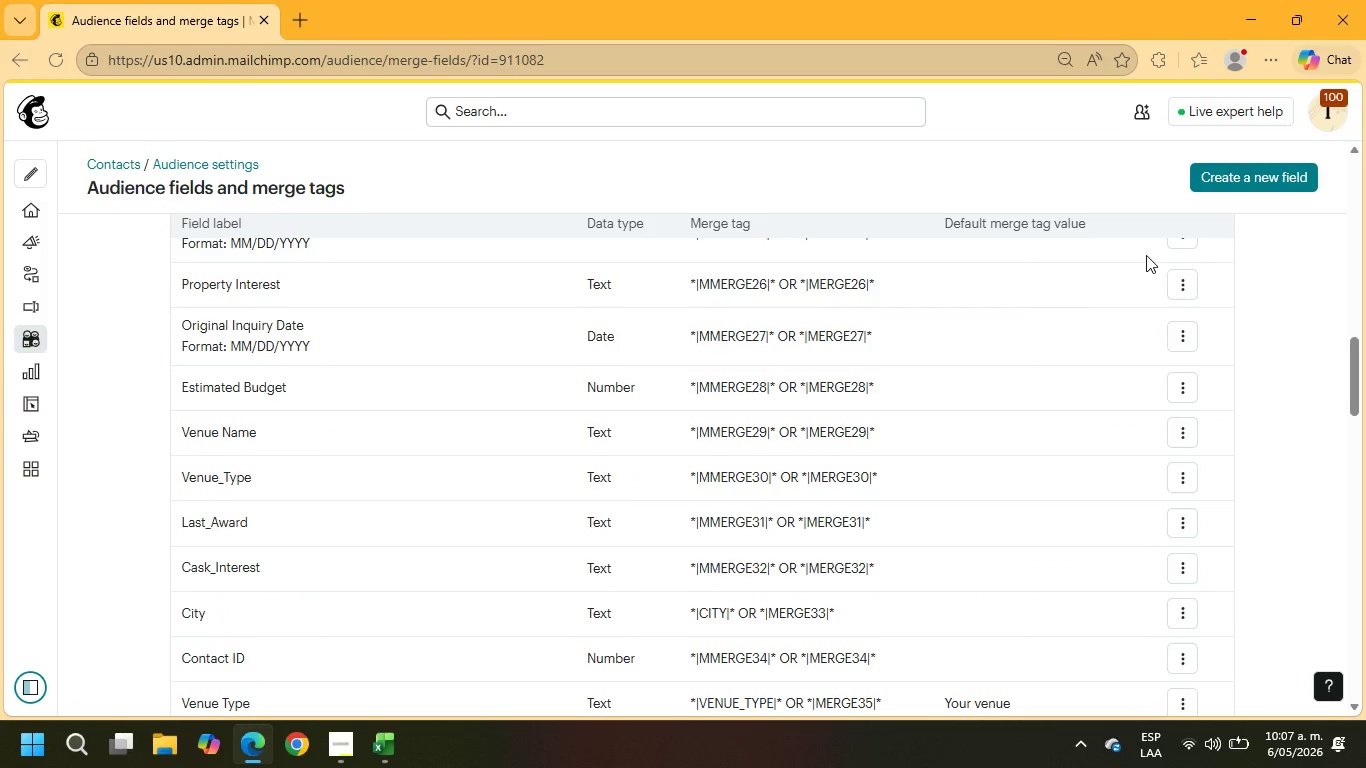 
left_click([1282, 171])
 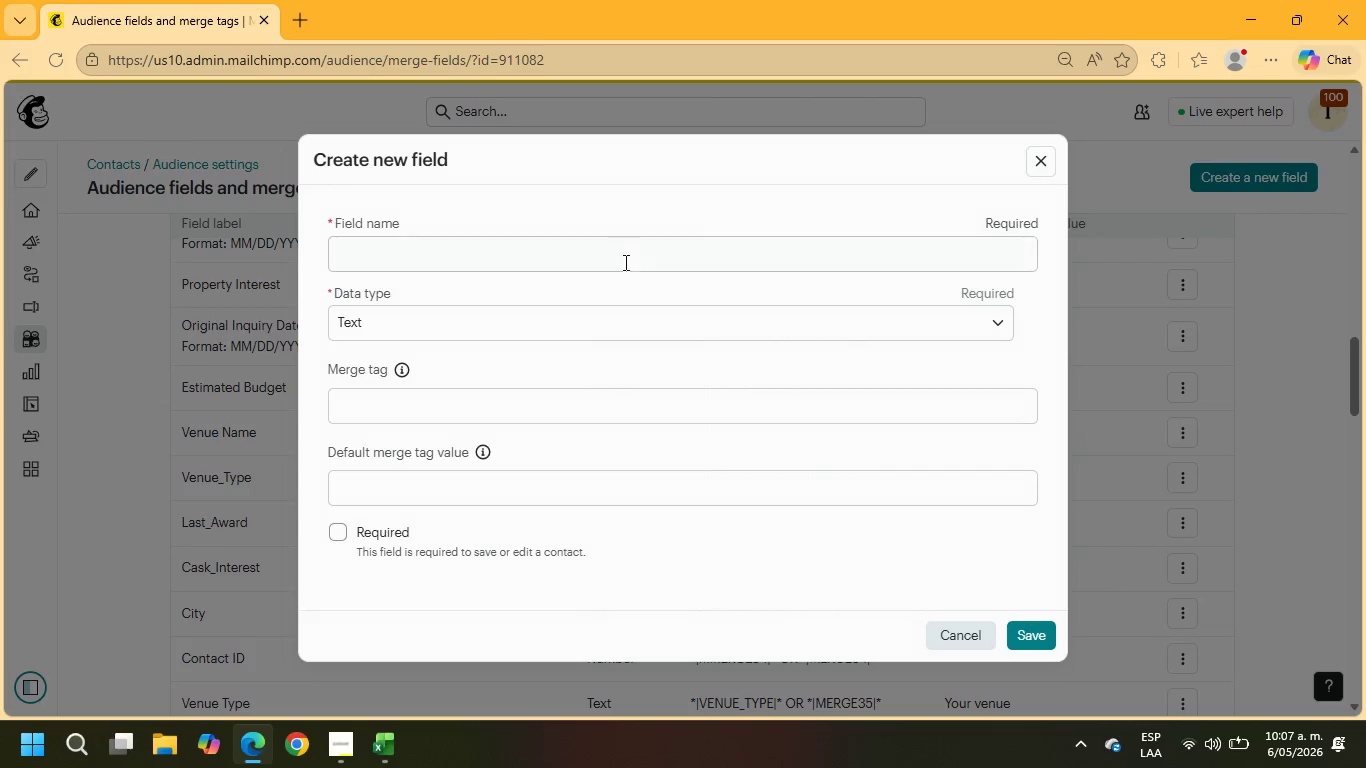 
left_click([596, 255])
 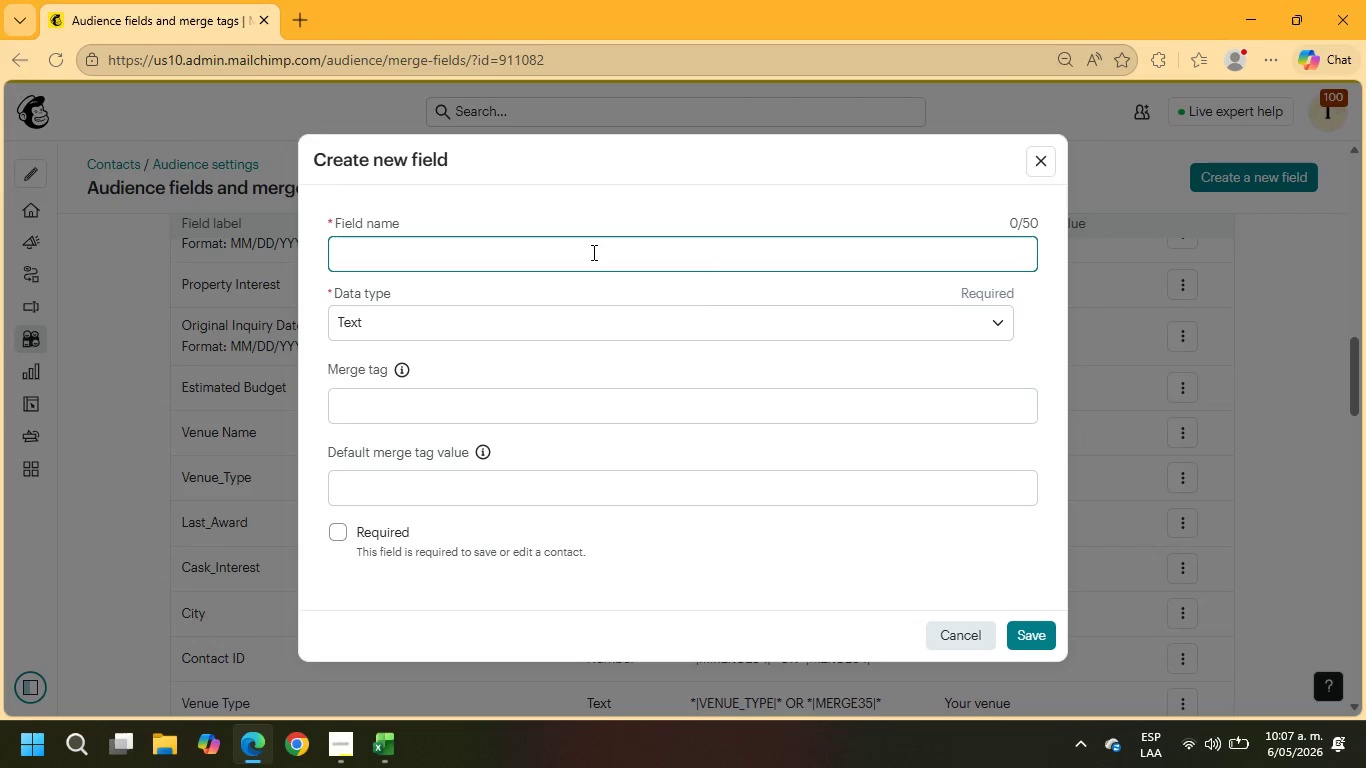 
type(Therapy Interest)
key(Tab)
key(Tab)
key(Tab)
type(Therapi)
key(Backspace)
type(y)
 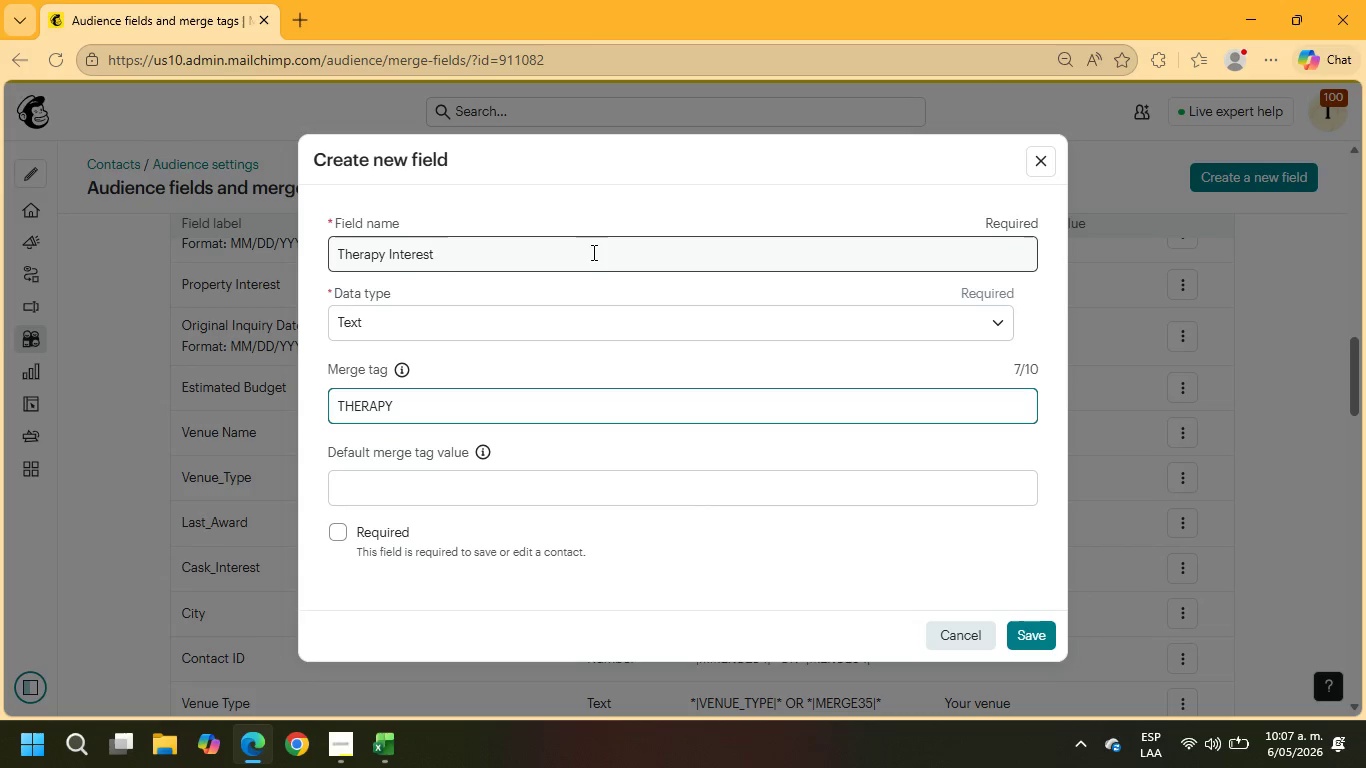 
type(INT)
 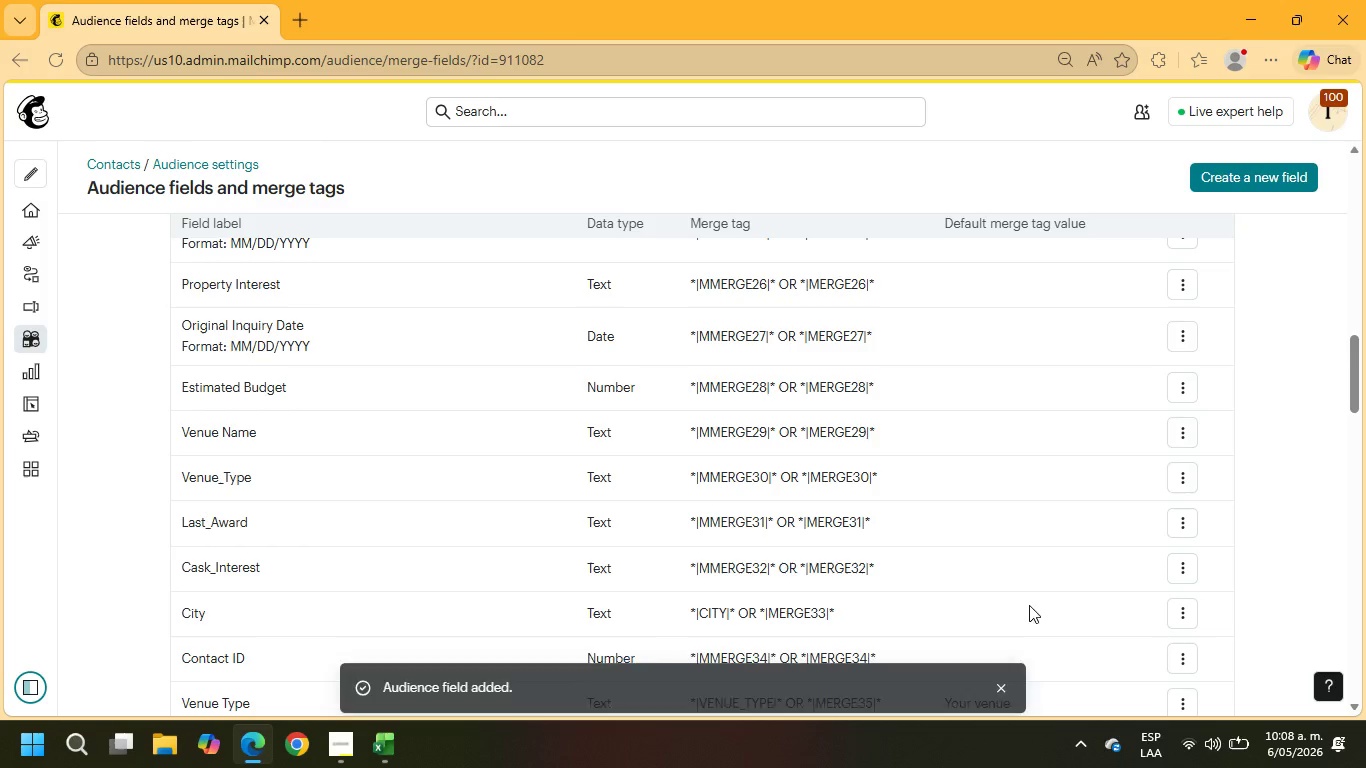 
wait(5.31)
 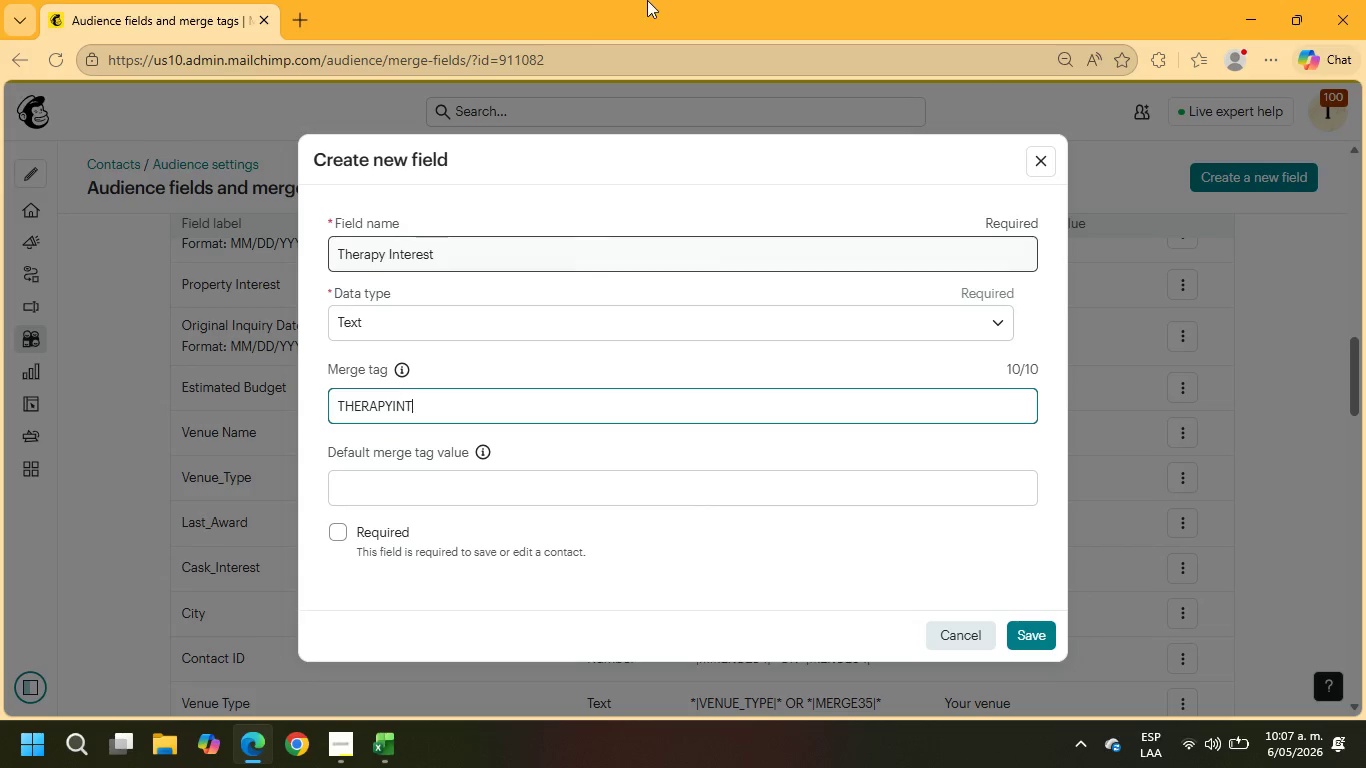 
left_click([1239, 180])
 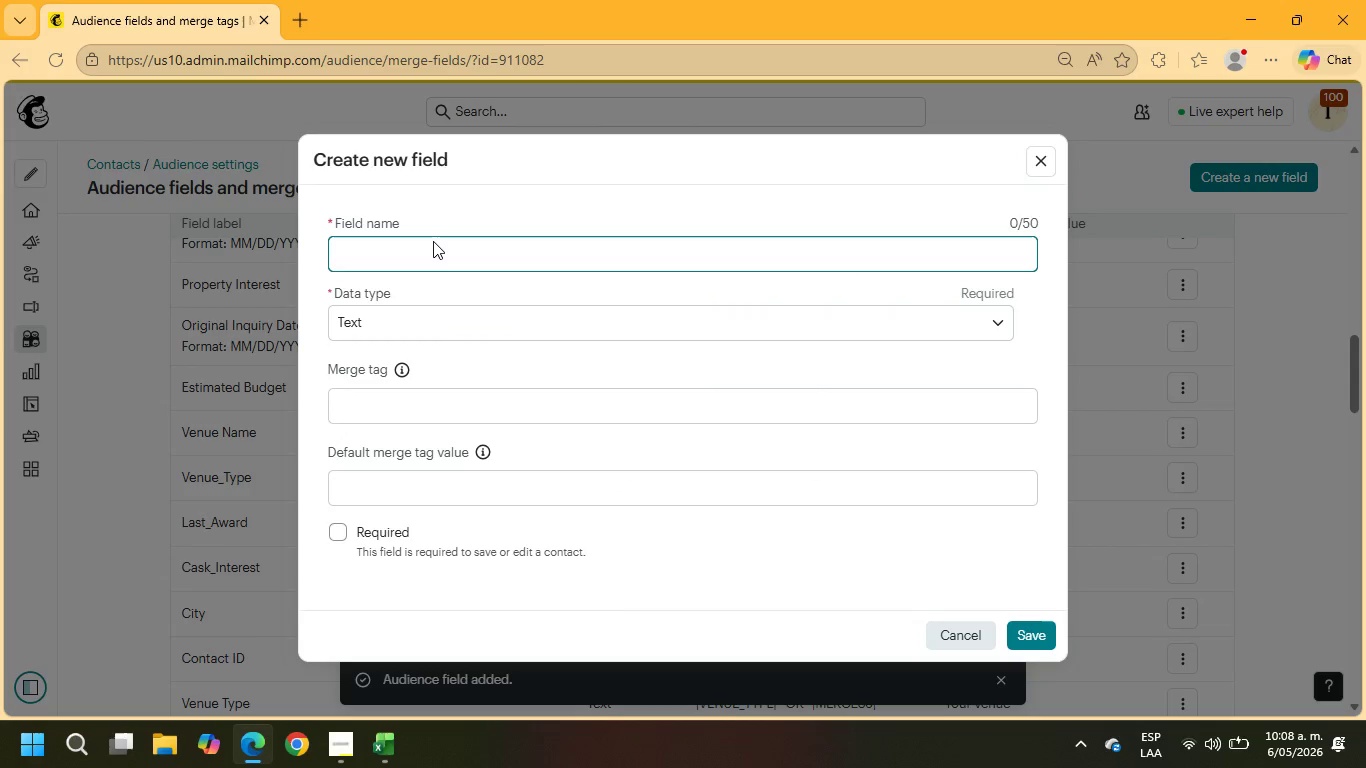 
type(LAST EMAI`)
key(Backspace)
type(L SUBJET)
key(Backspace)
 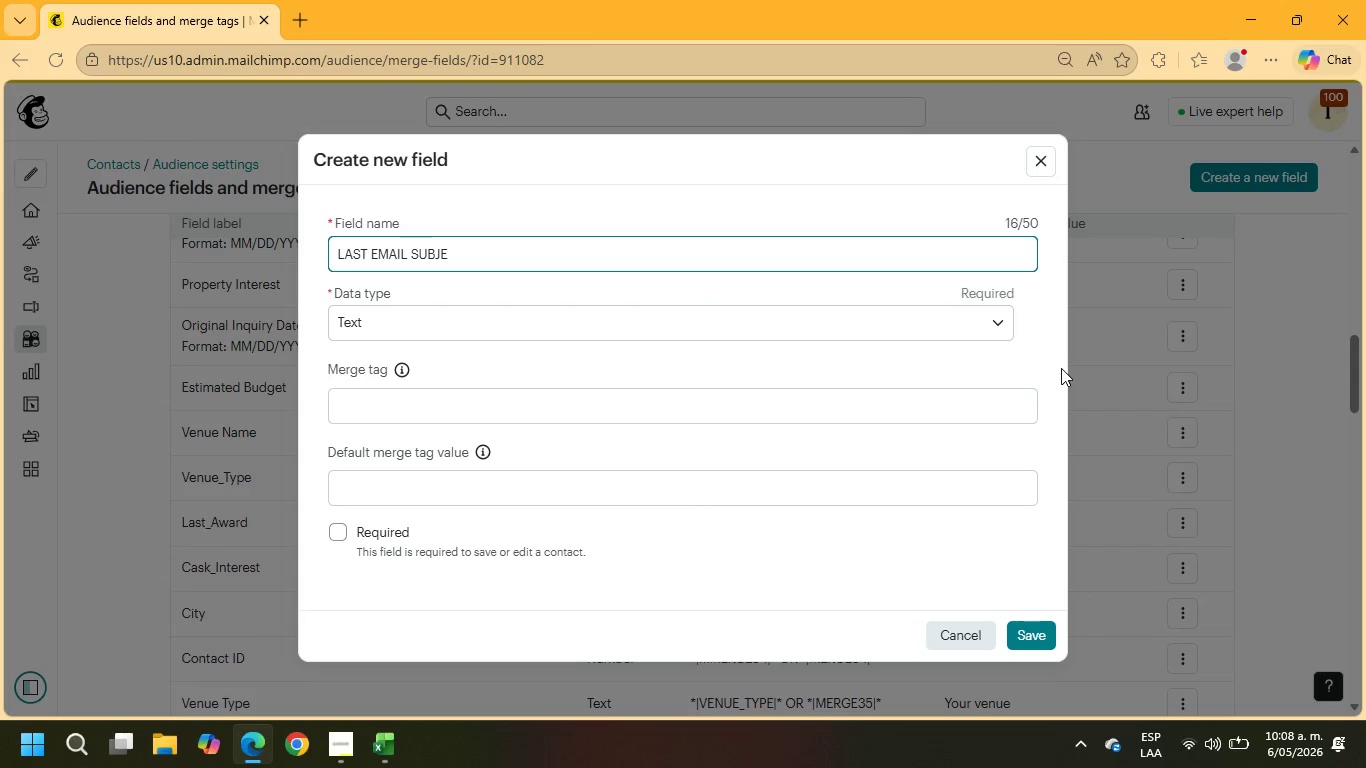 
type(CT)
 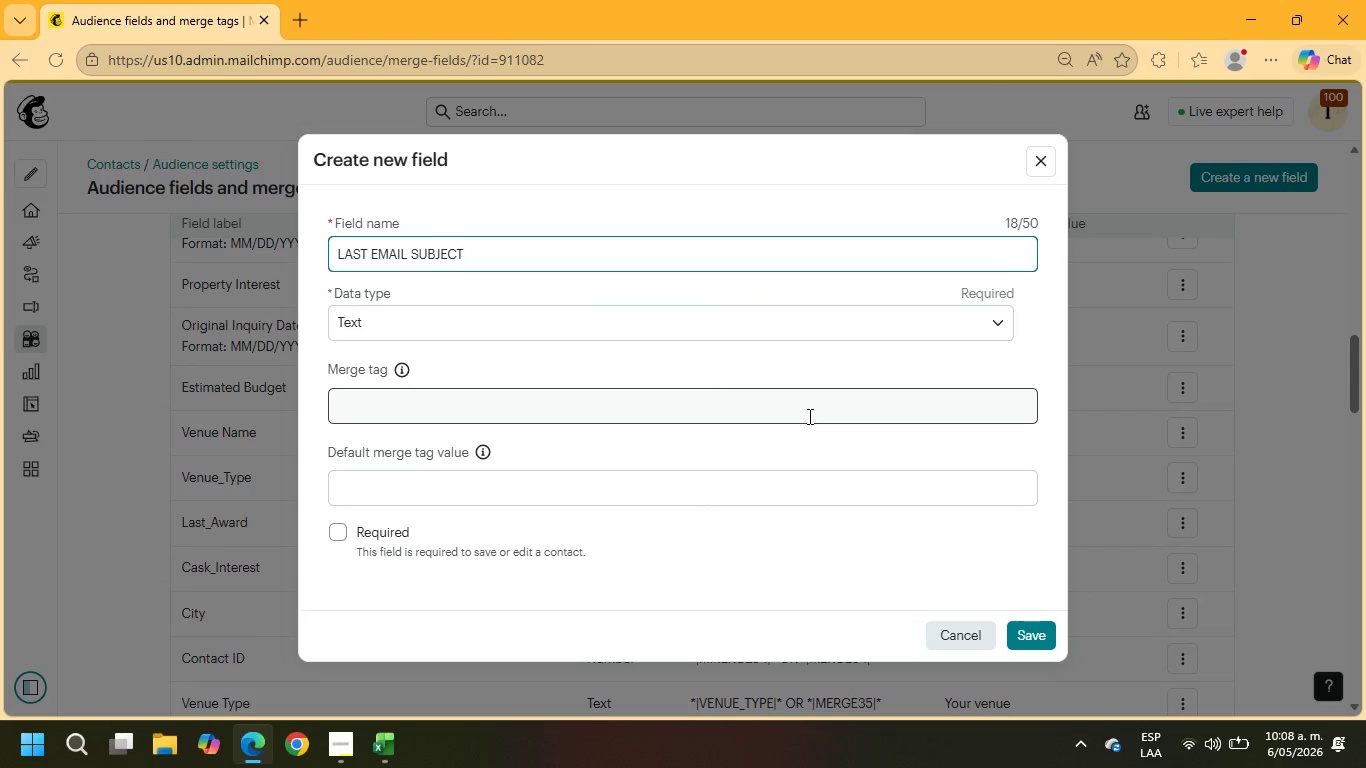 
left_click([491, 405])
 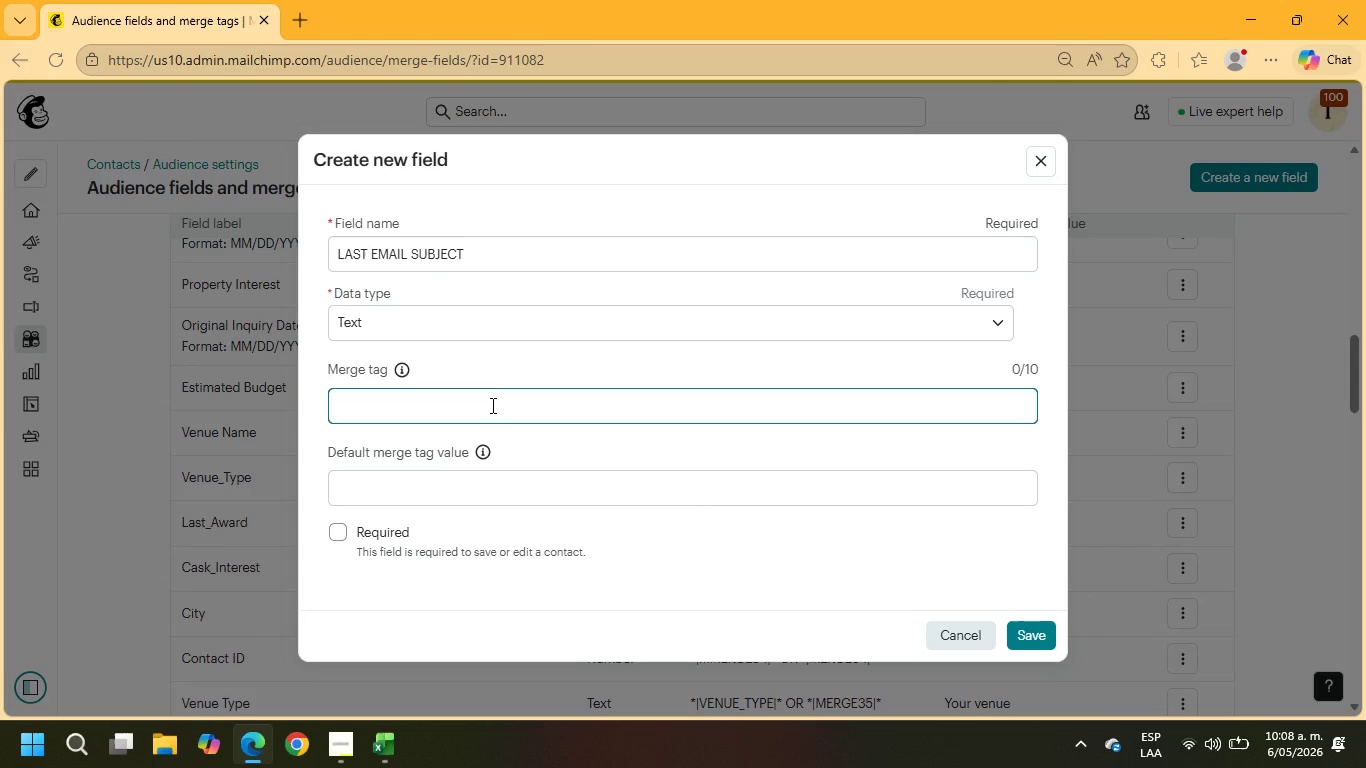 
type(LASTW)
key(Backspace)
type(E)
 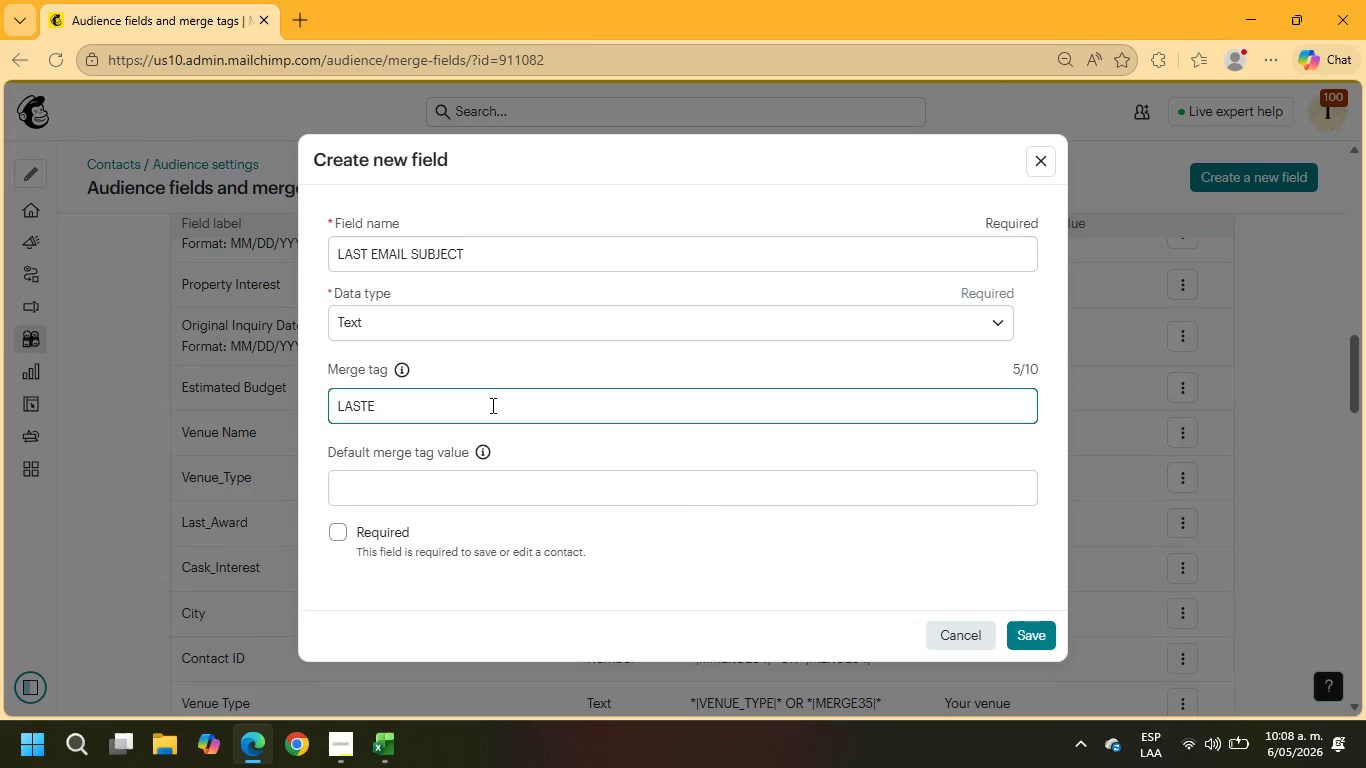 
key(ArrowLeft)
 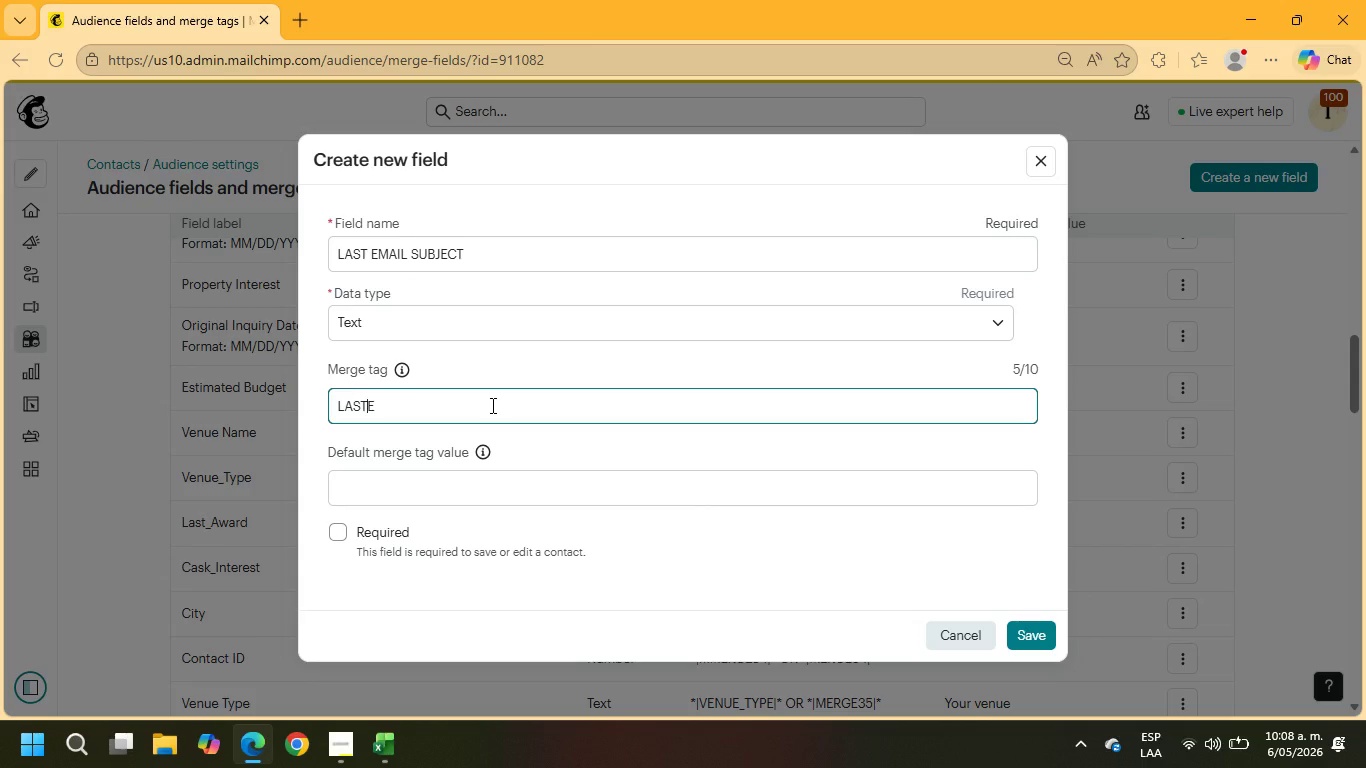 
key(Shift+ShiftRight)
 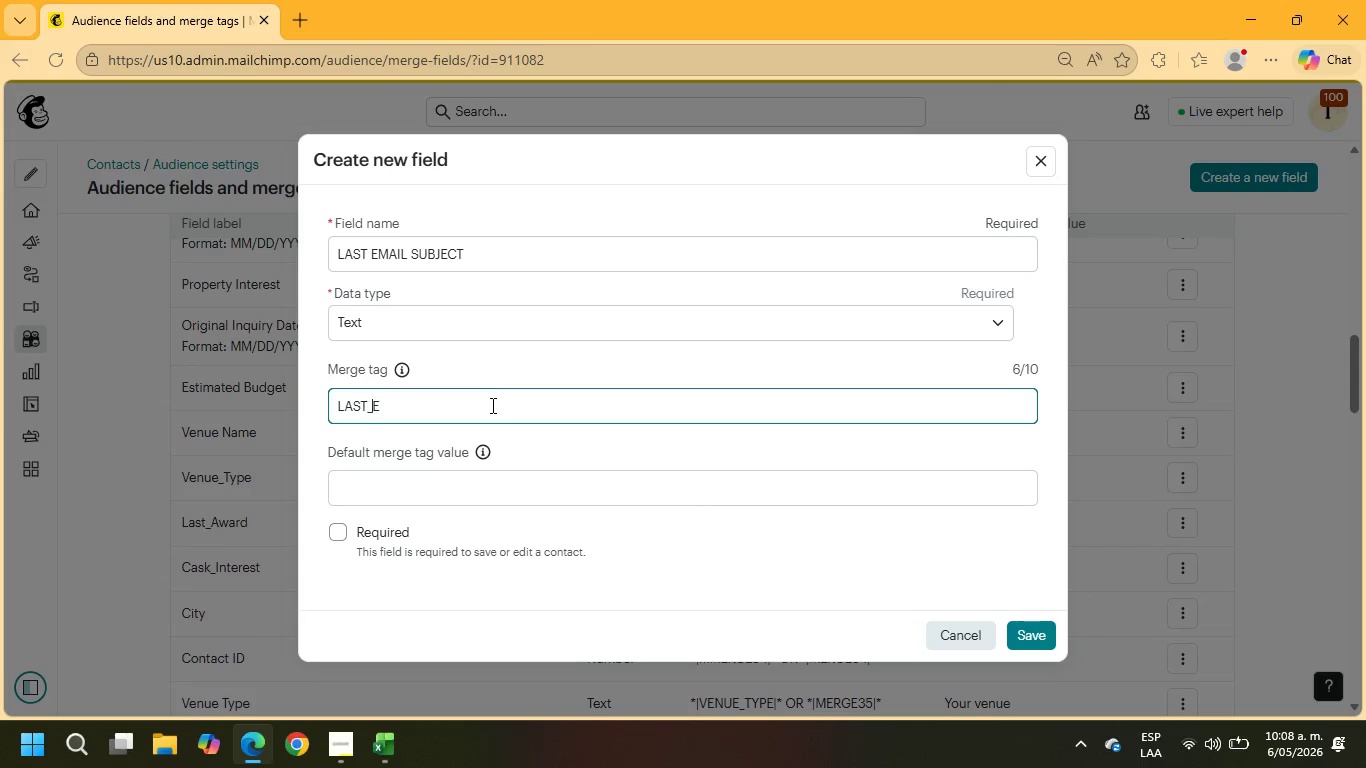 
key(Shift+Minus)
 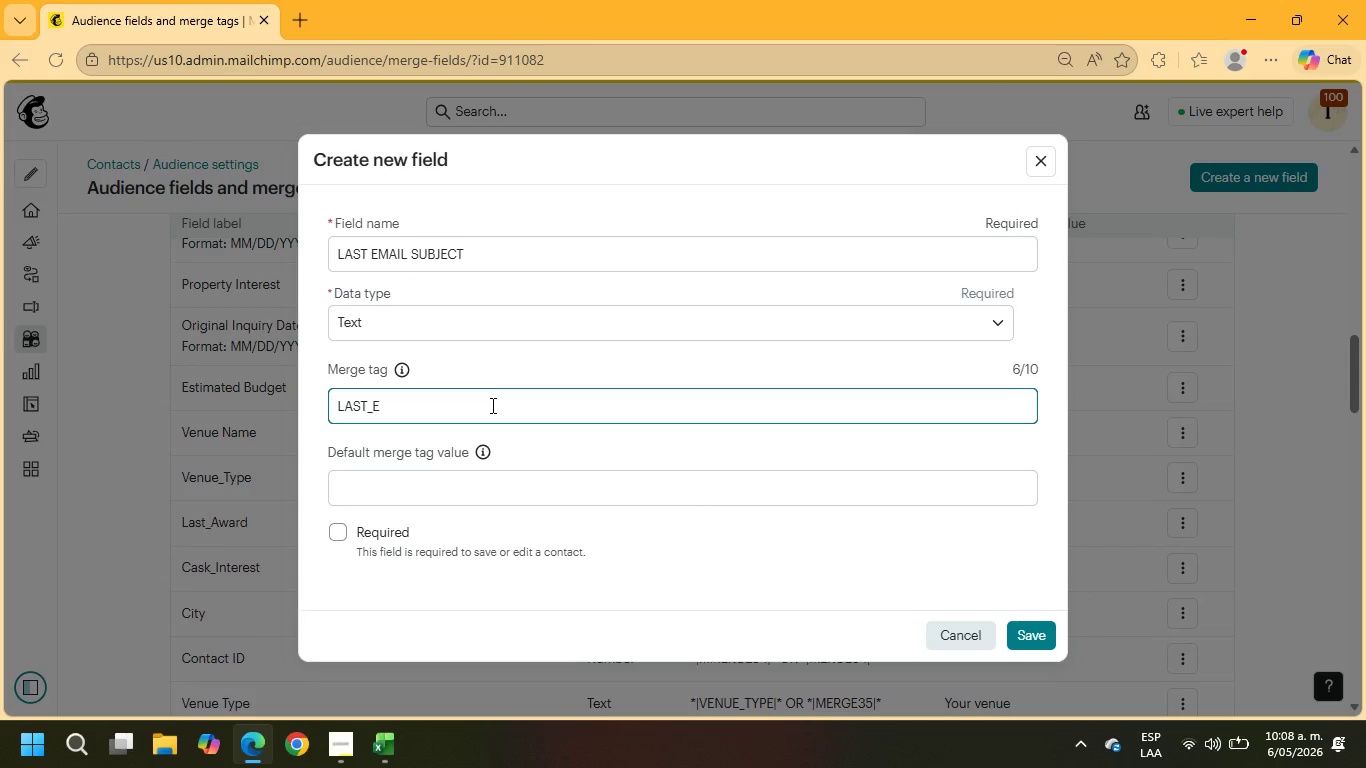 
key(ArrowRight)
 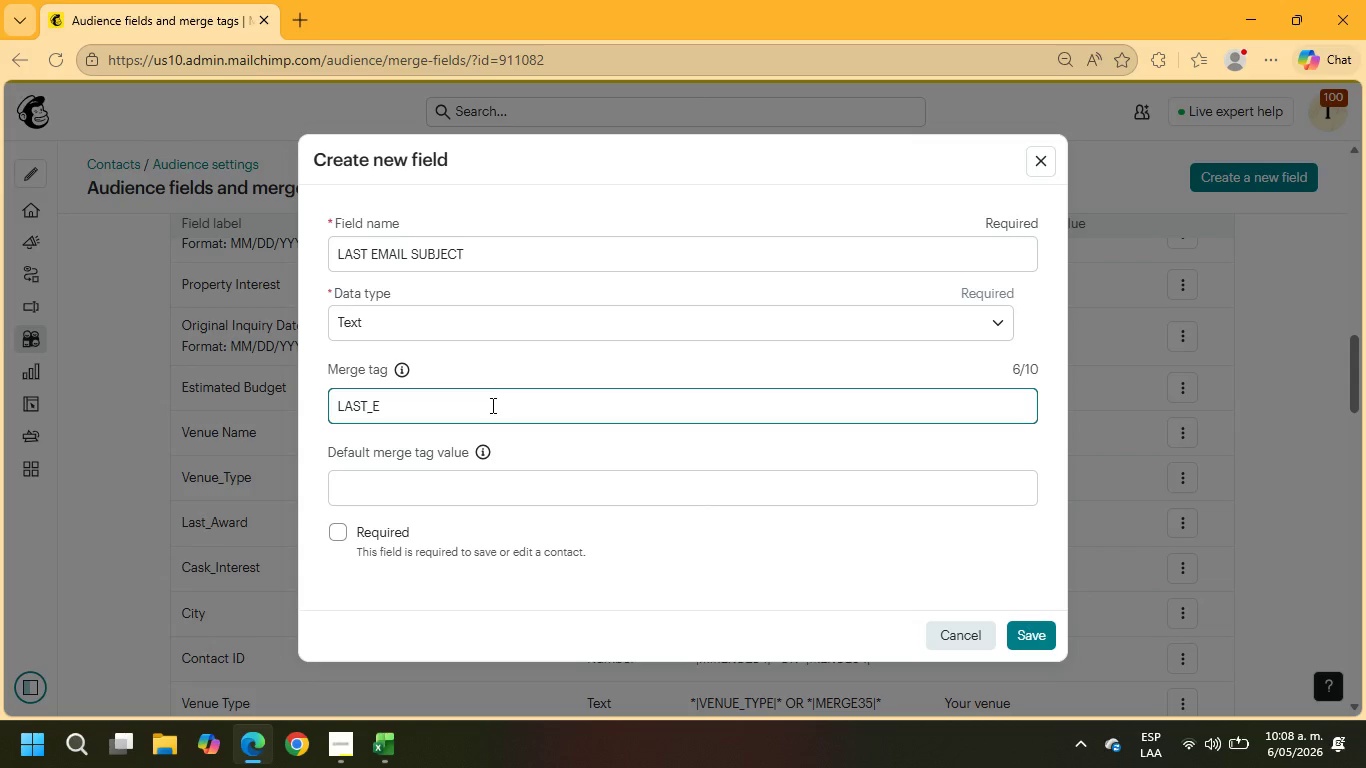 
type(SUB)
 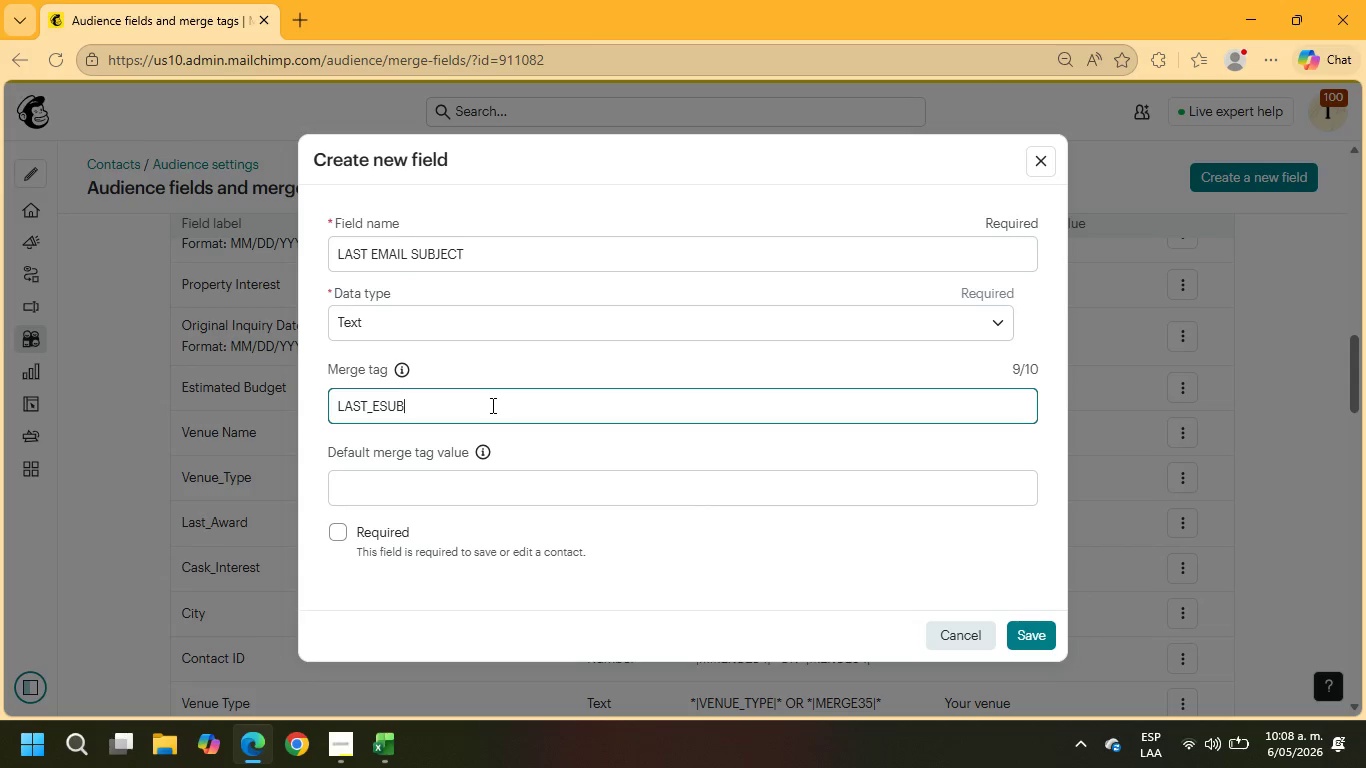 
key(J)
 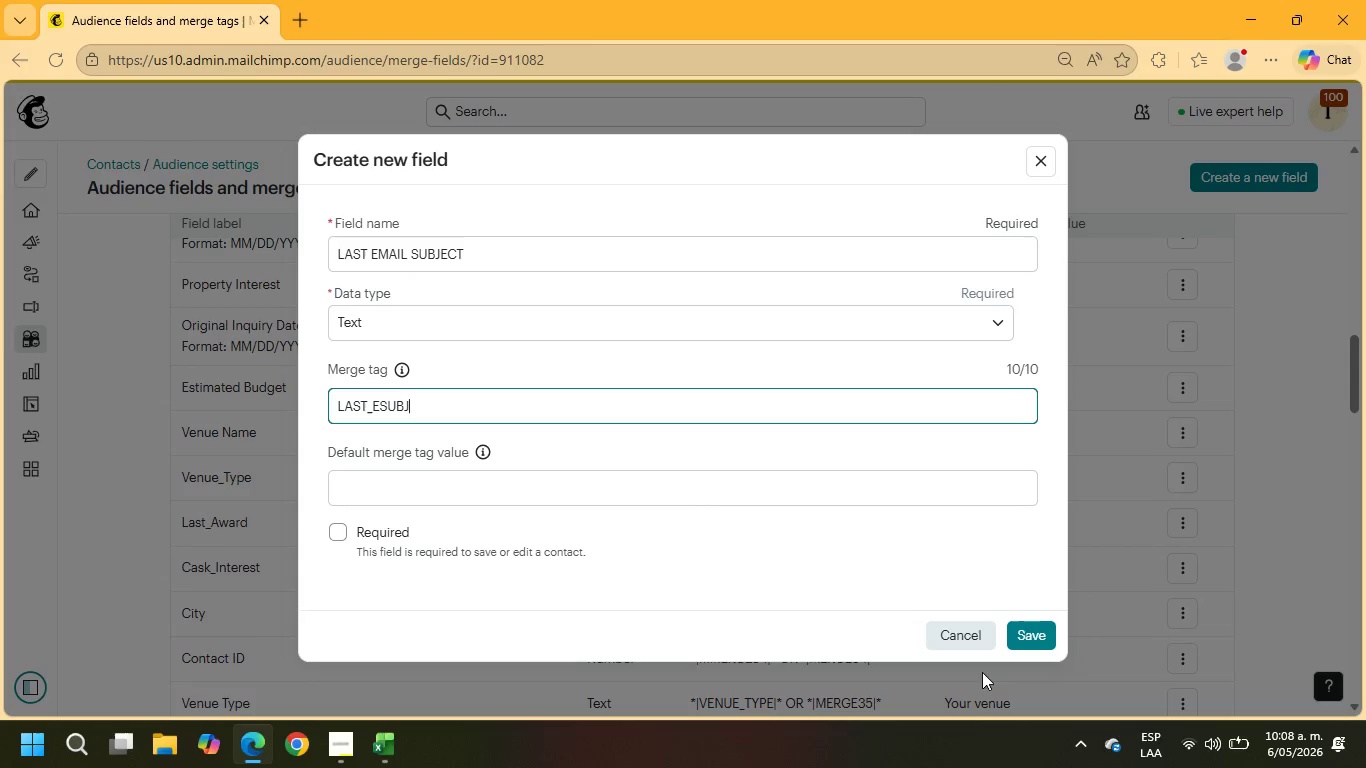 
left_click([1020, 630])
 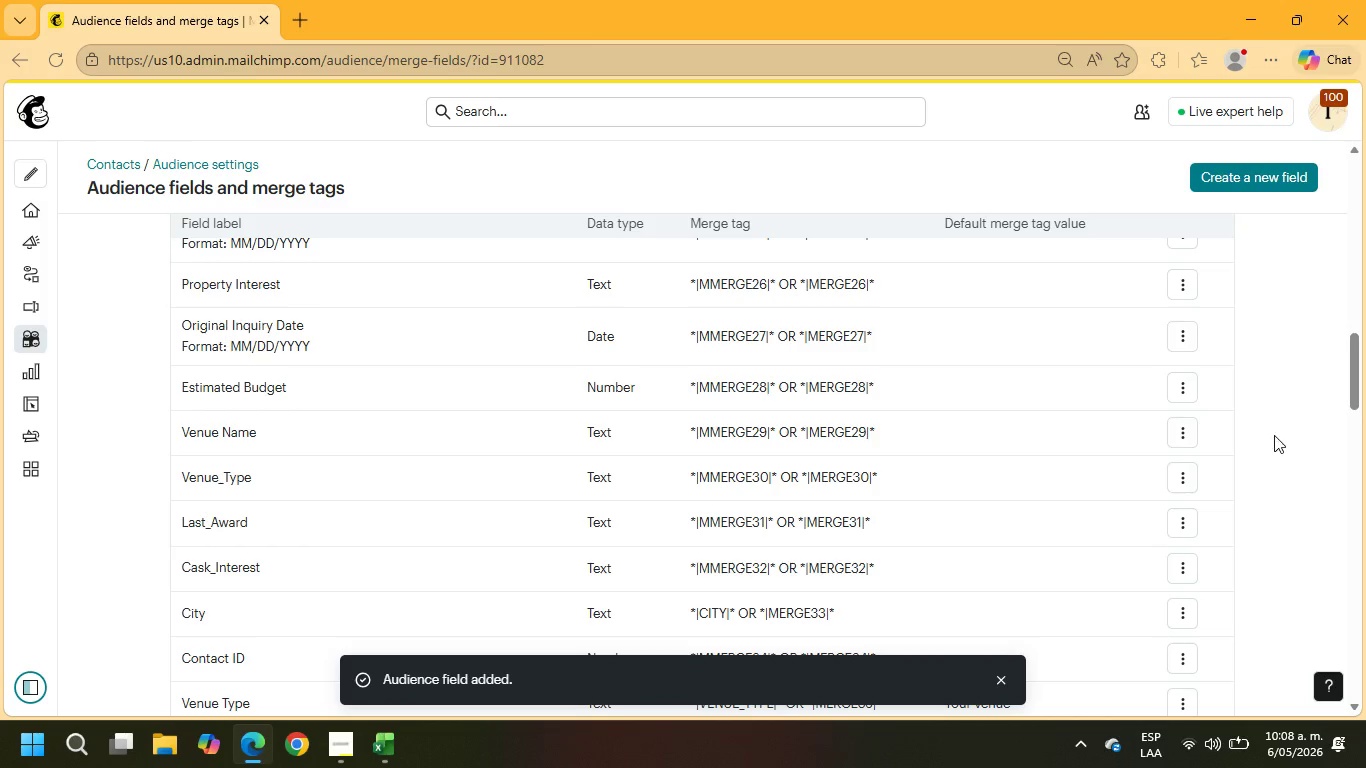 
left_click([1275, 172])
 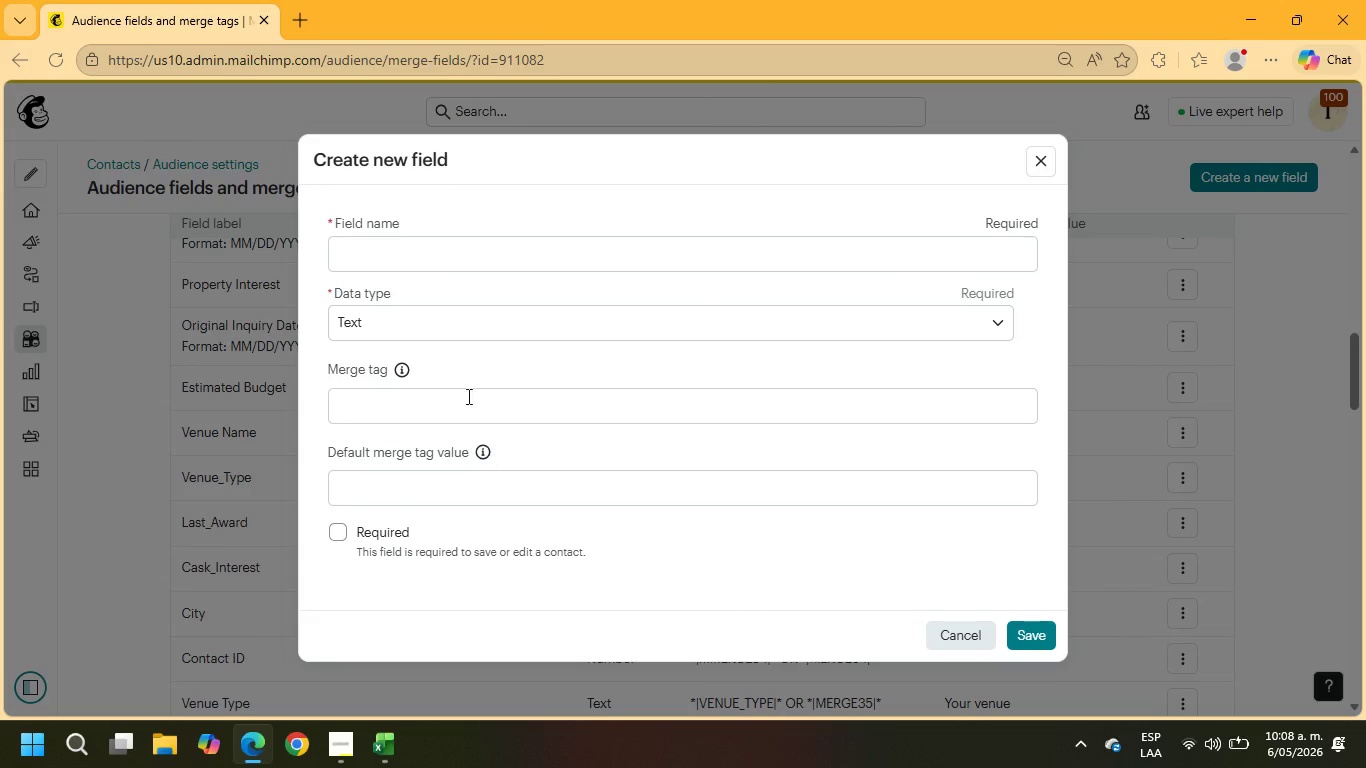 
left_click([423, 251])
 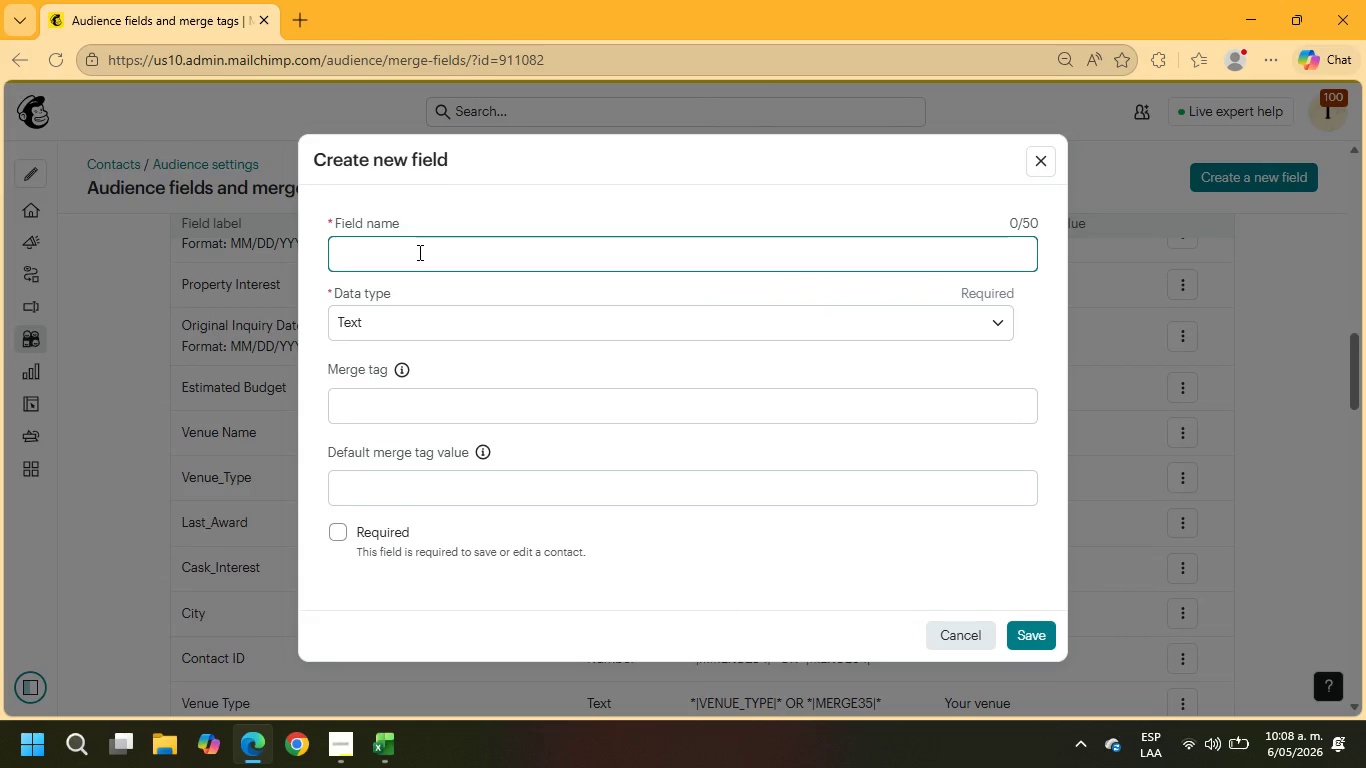 
type(TOTAL LINK CLICKS)
 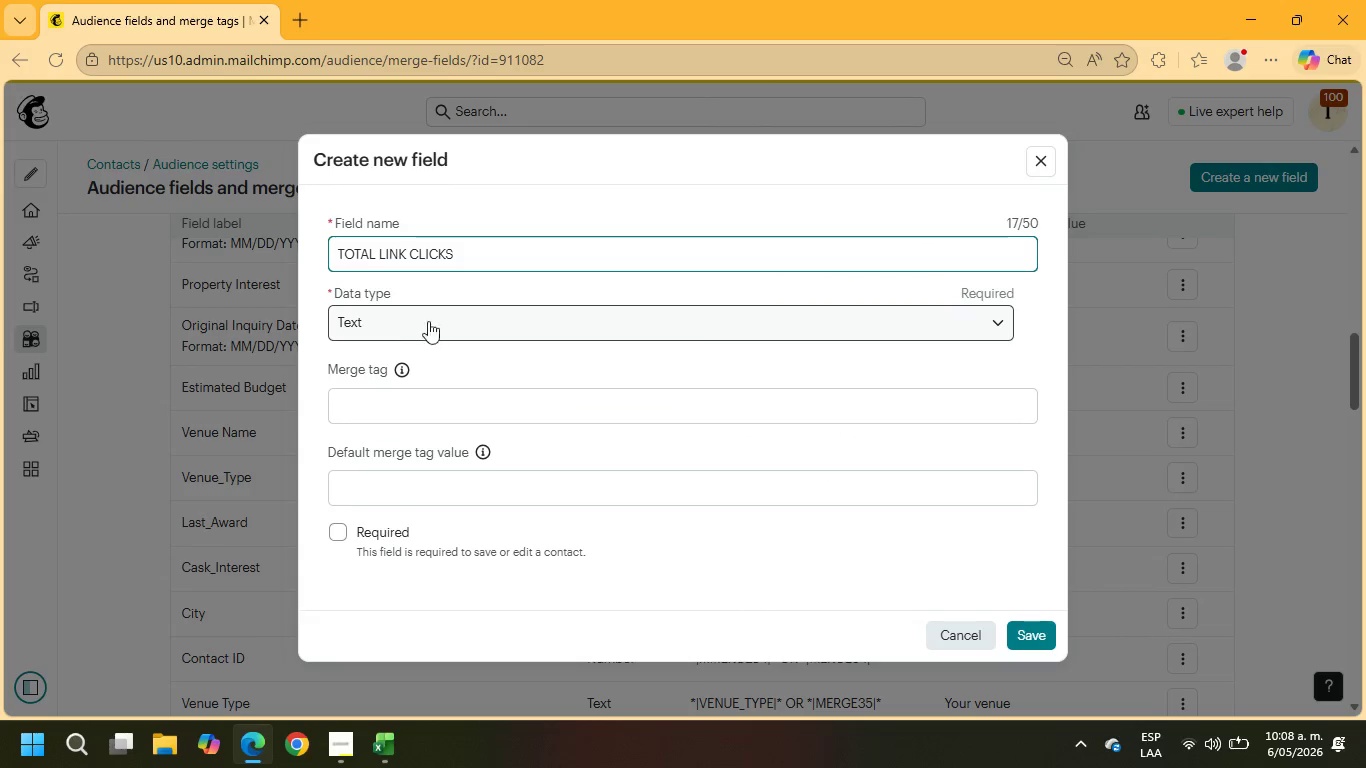 
left_click([425, 316])
 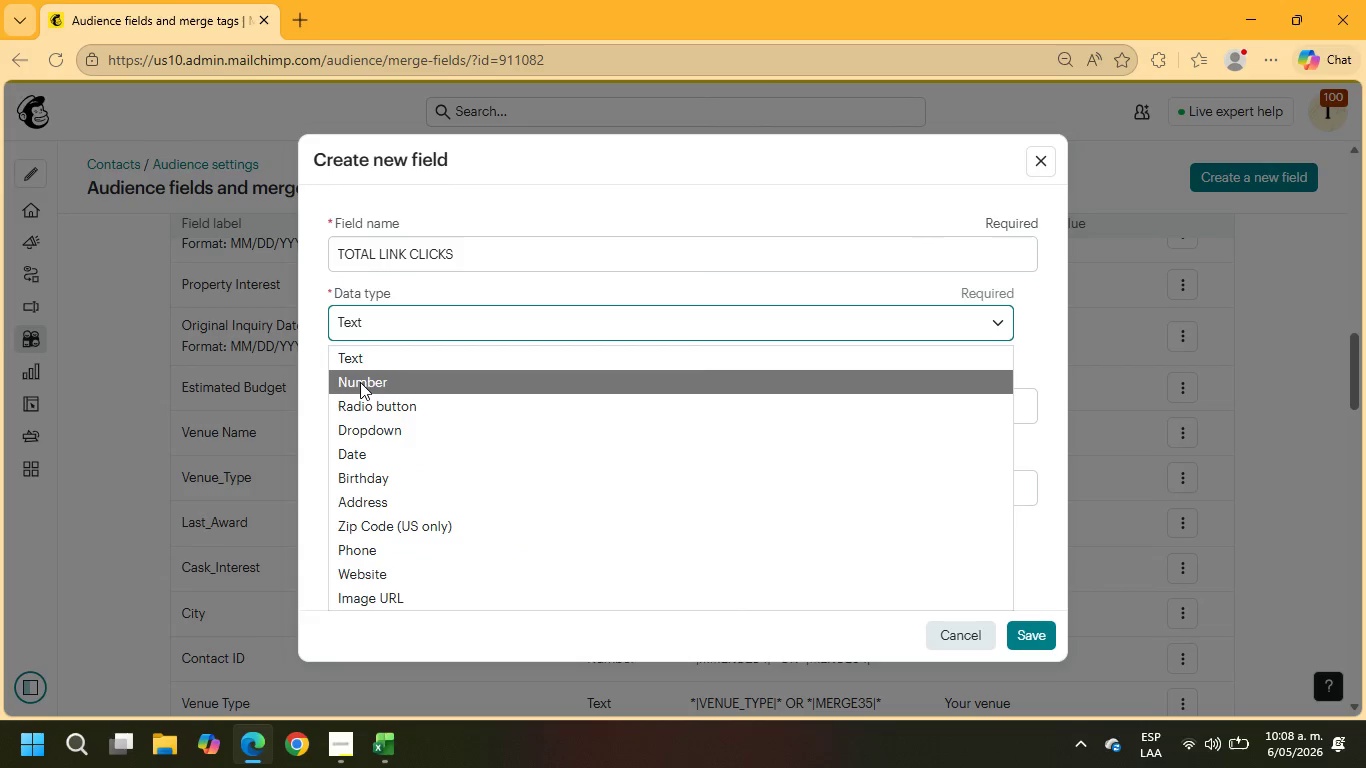 
left_click([358, 388])
 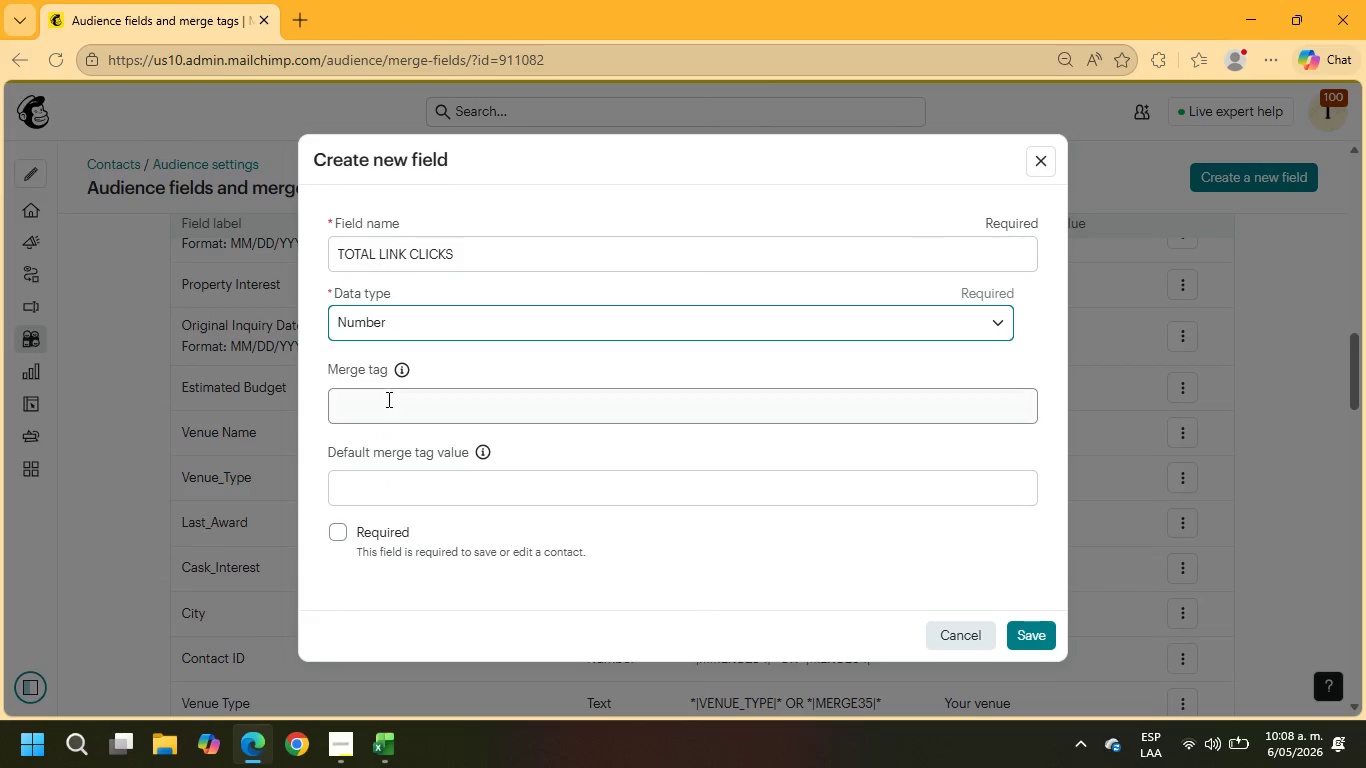 
left_click([387, 399])
 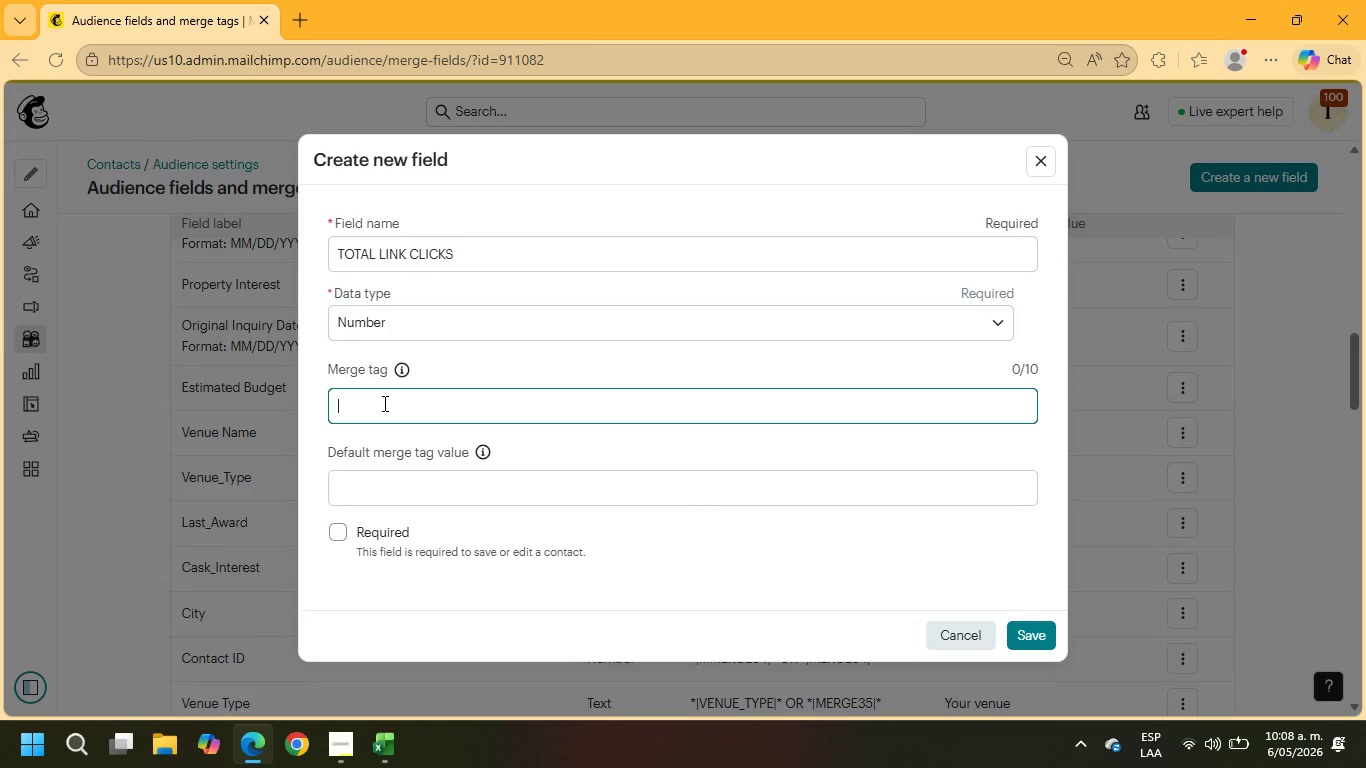 
type(TOTAL)
key(Backspace)
key(Backspace)
key(Backspace)
key(Backspace)
key(Backspace)
type(LINKCLIS)
key(Backspace)
type(CKS)
 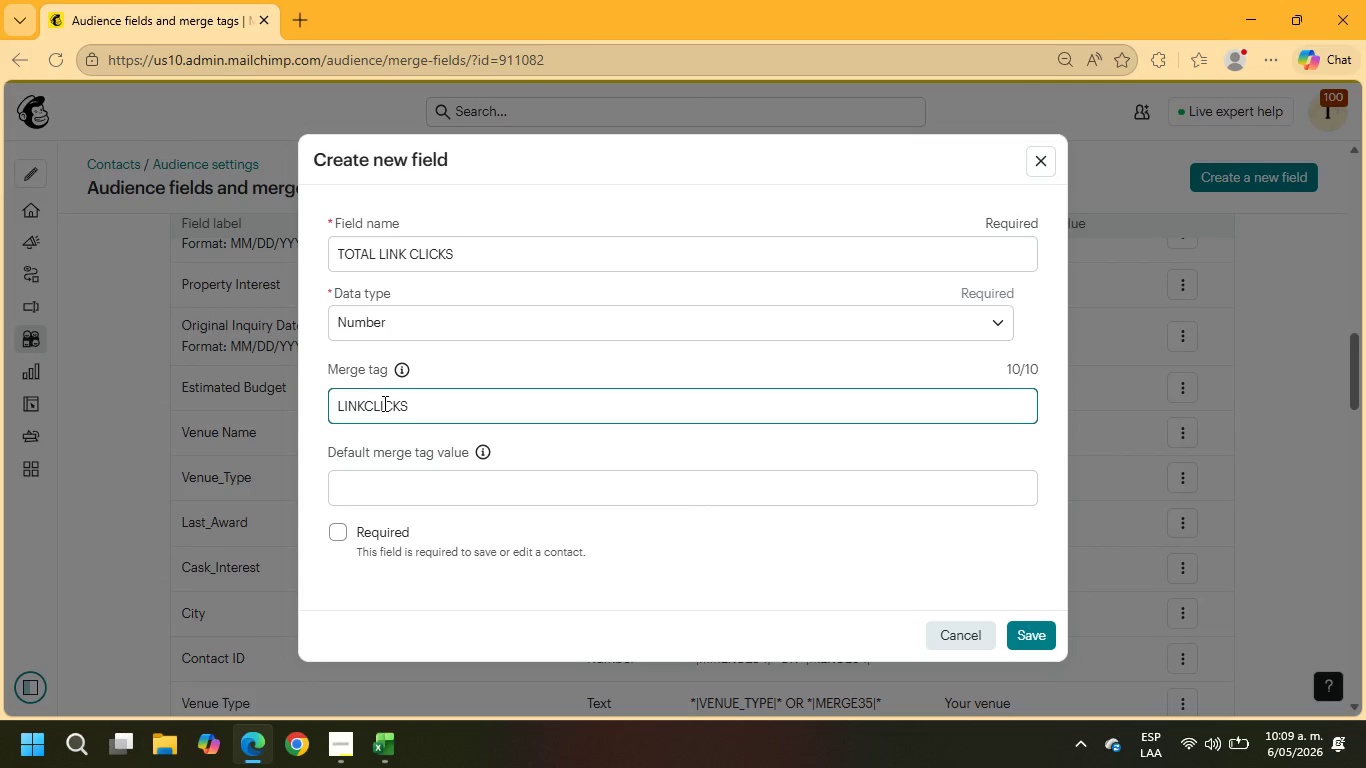 
key(ArrowLeft)
 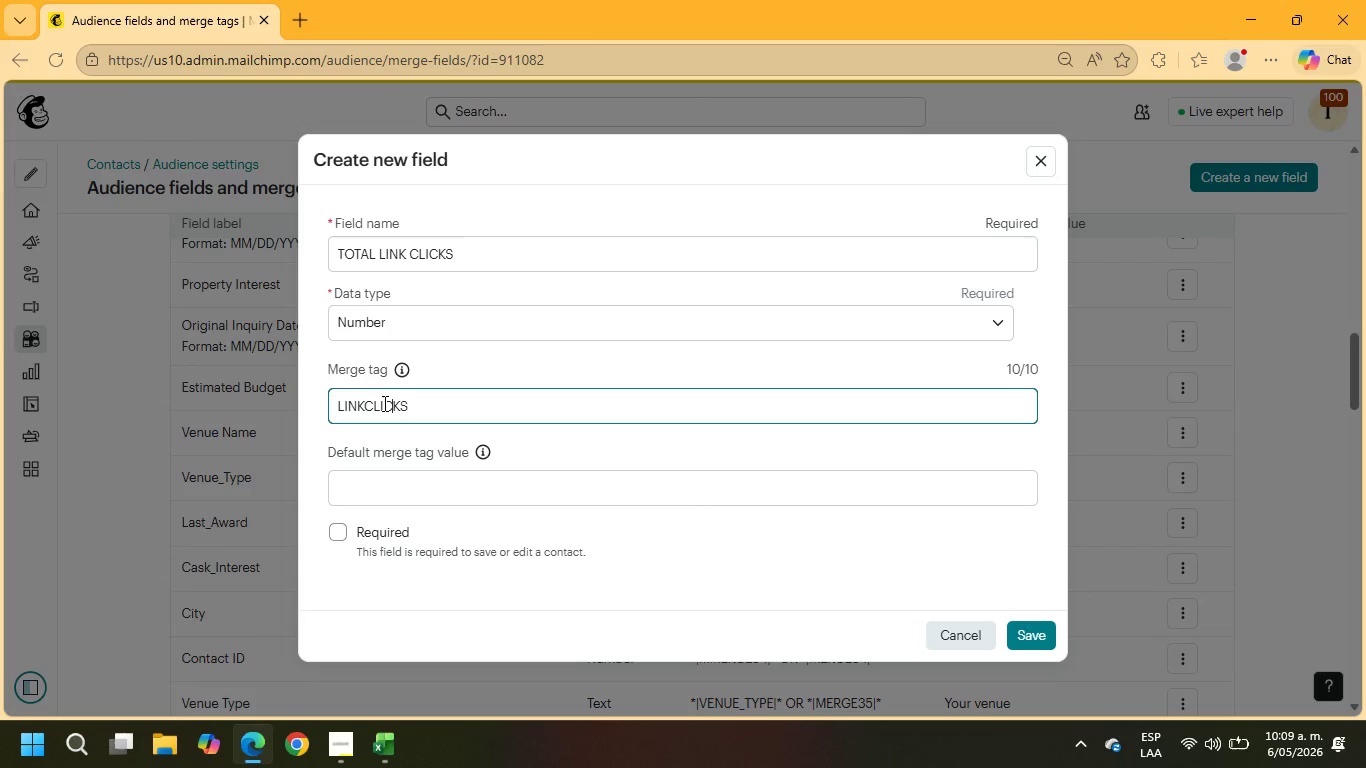 
key(ArrowLeft)
 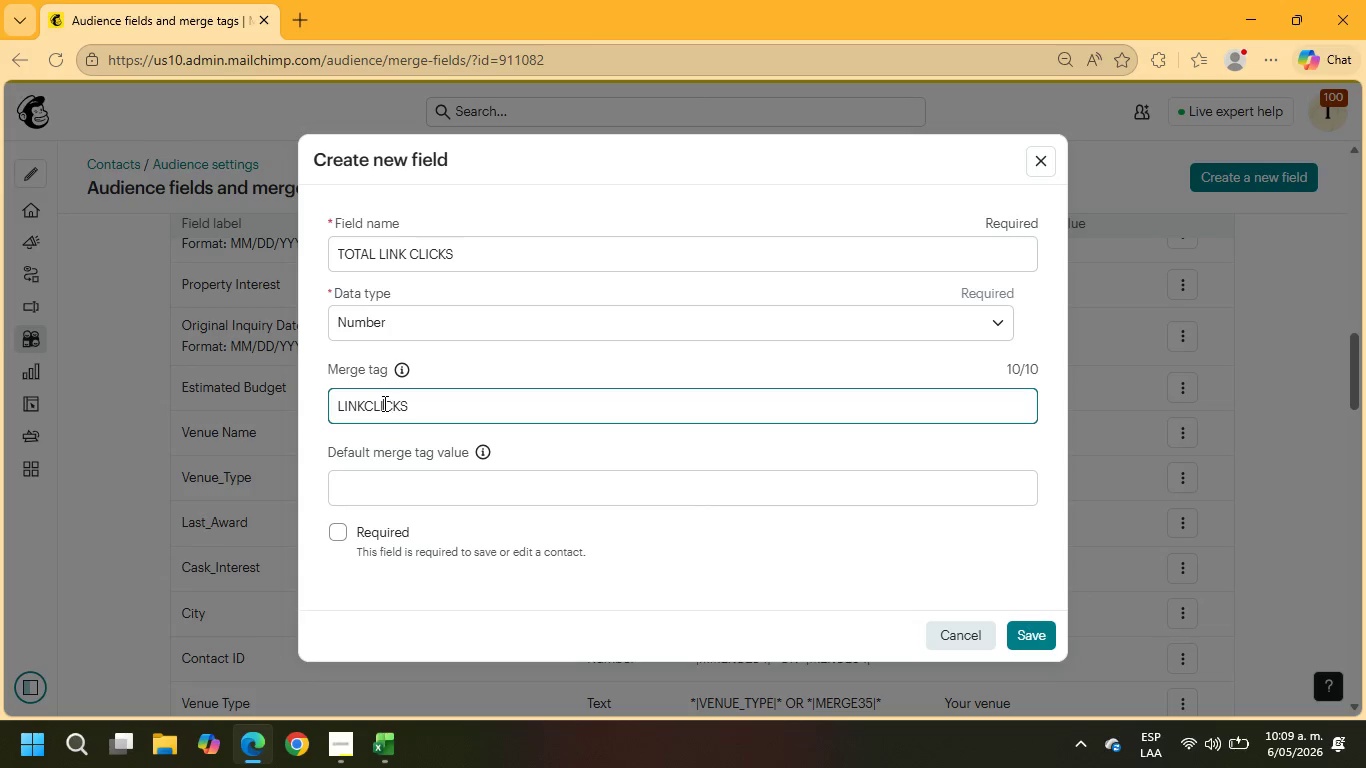 
key(ArrowLeft)
 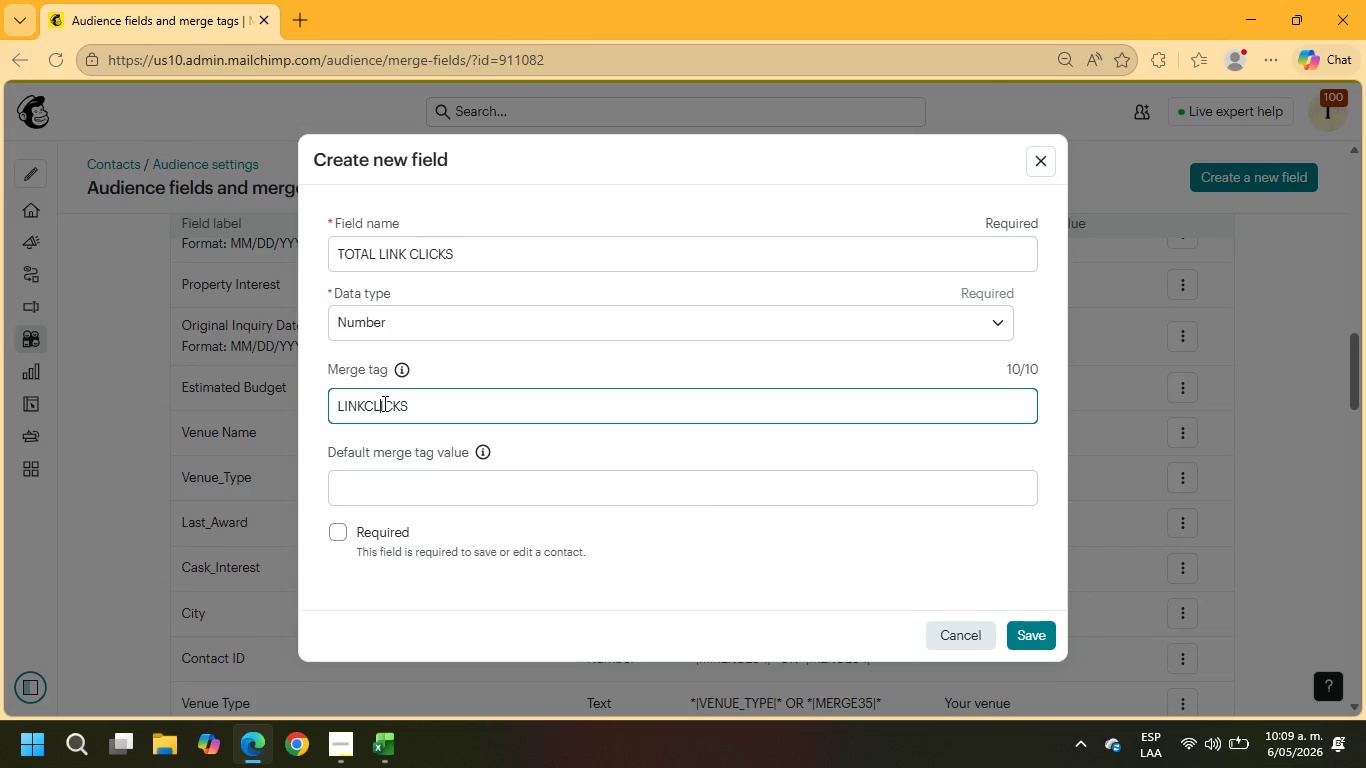 
key(ArrowLeft)
 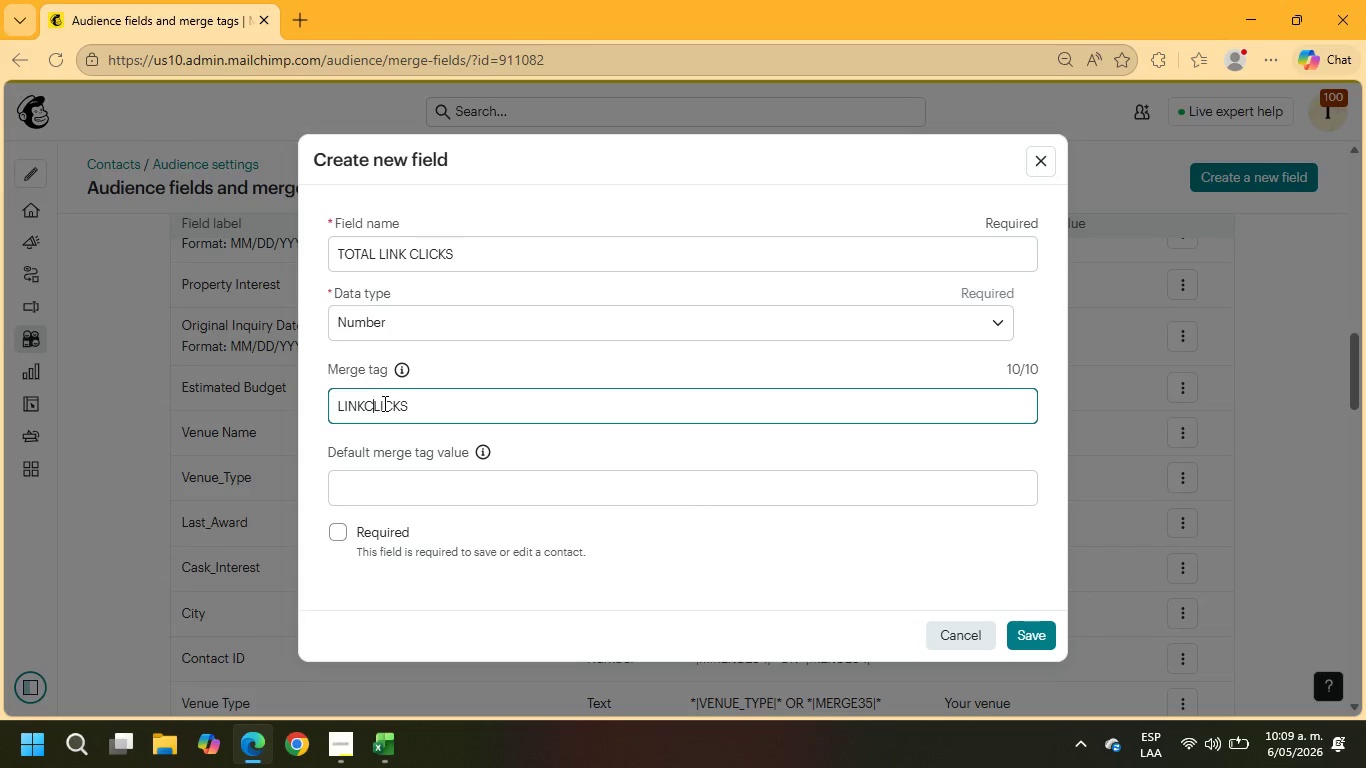 
key(ArrowLeft)
 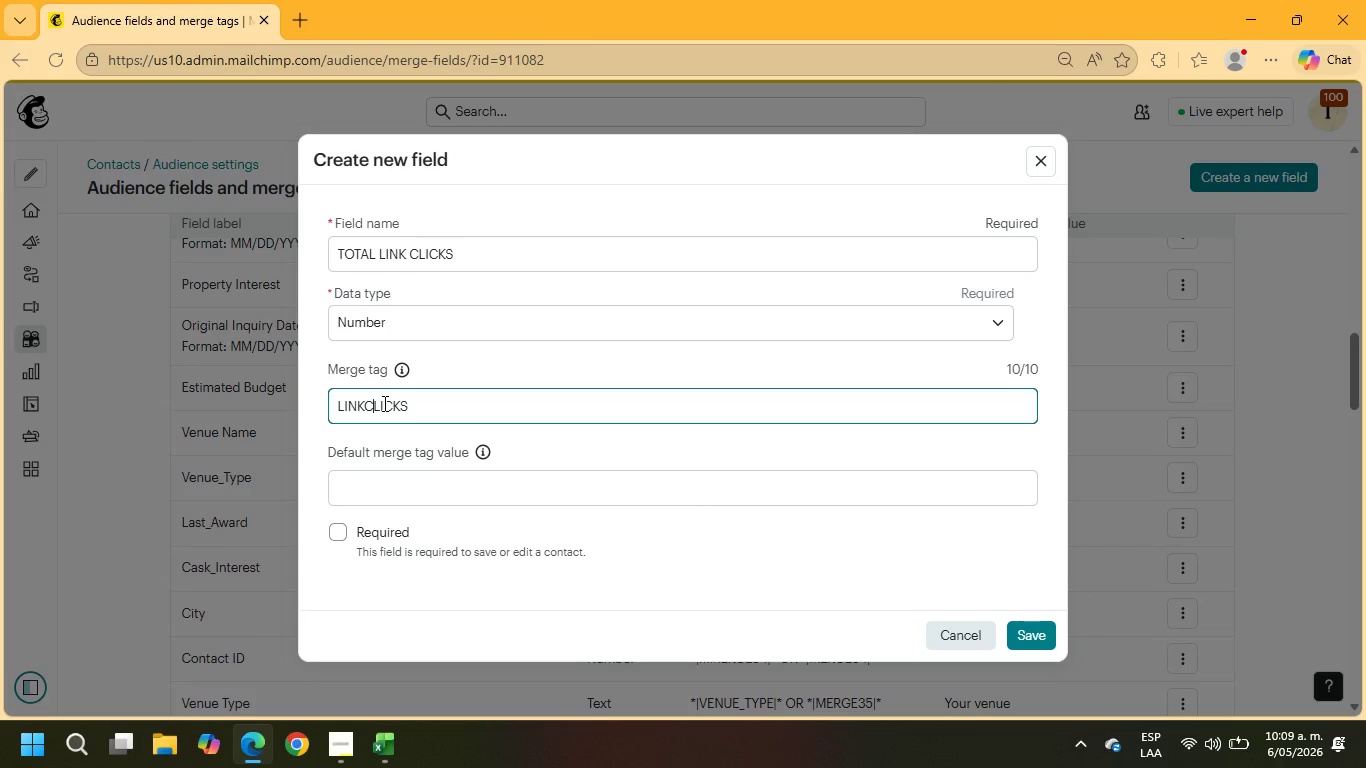 
key(ArrowLeft)
 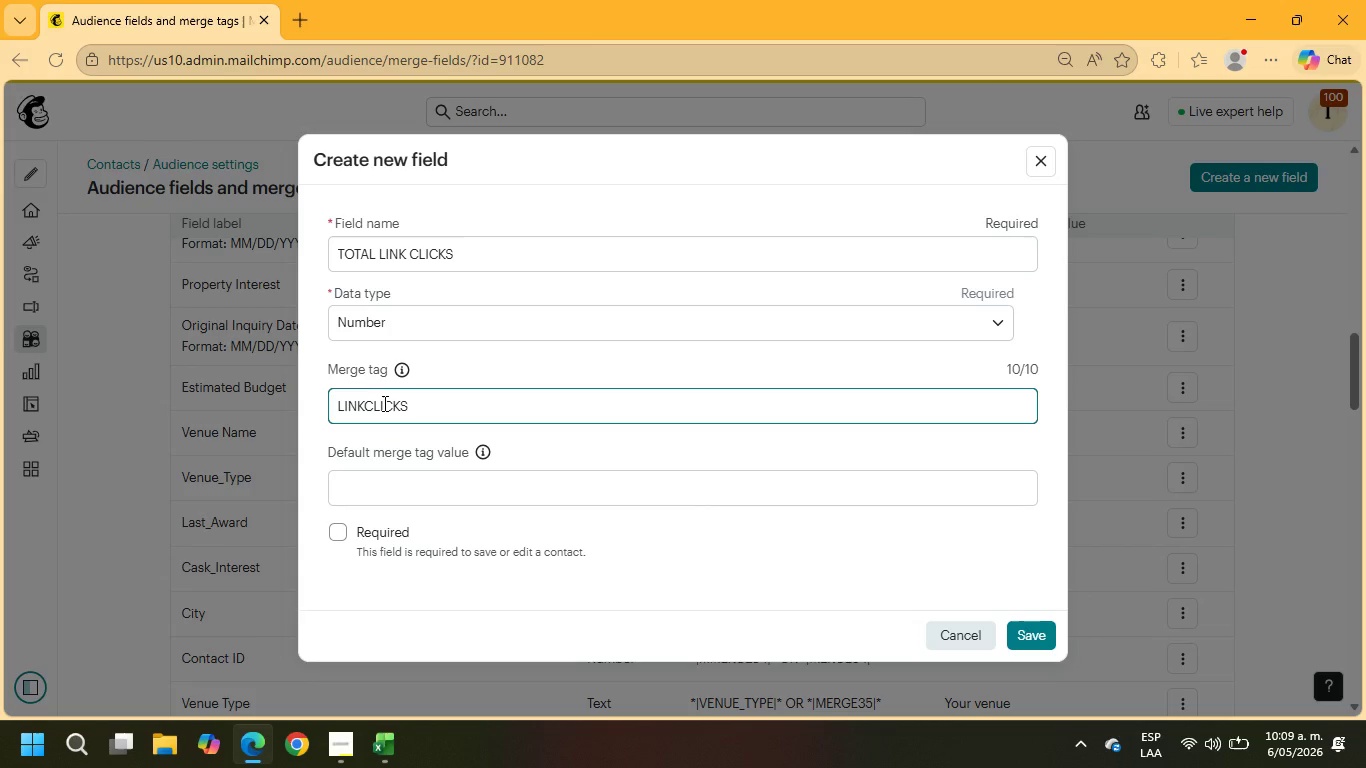 
key(Shift+Minus)
 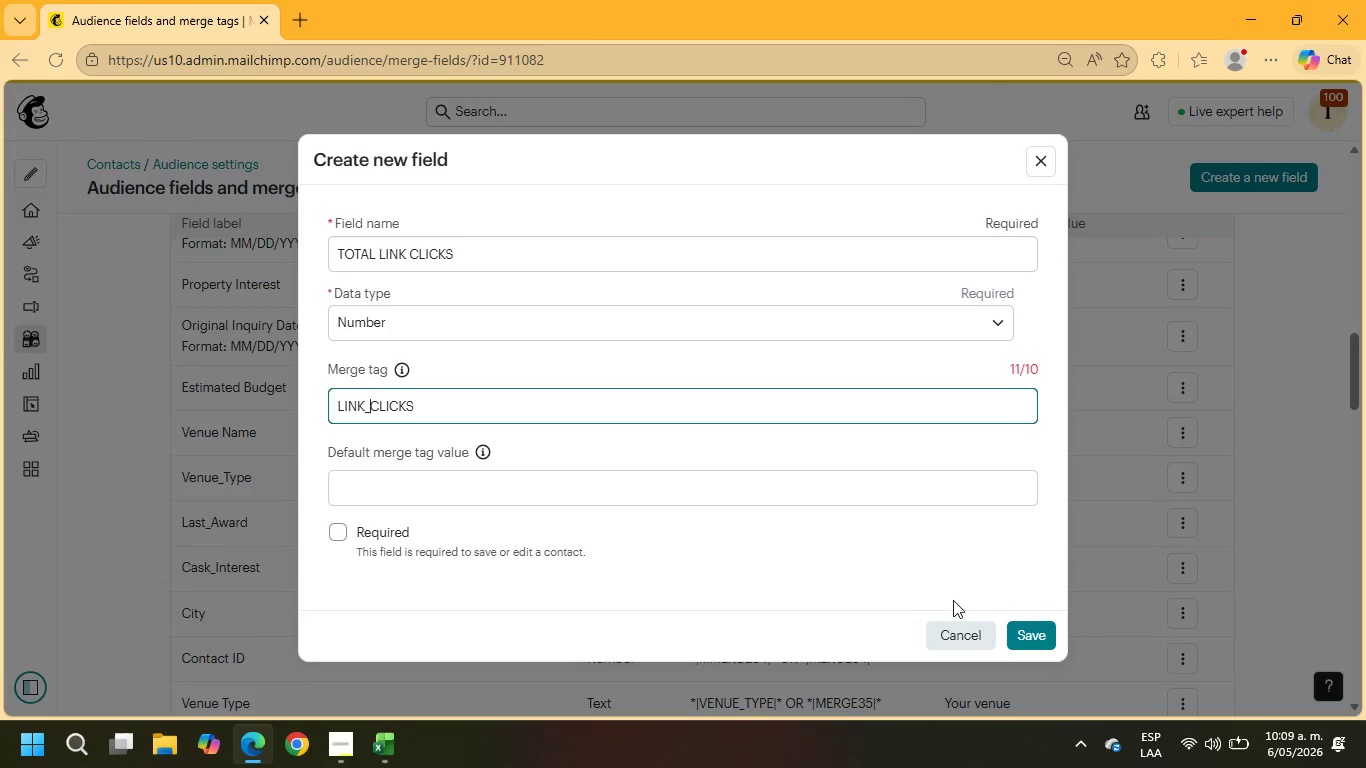 
left_click([1015, 633])
 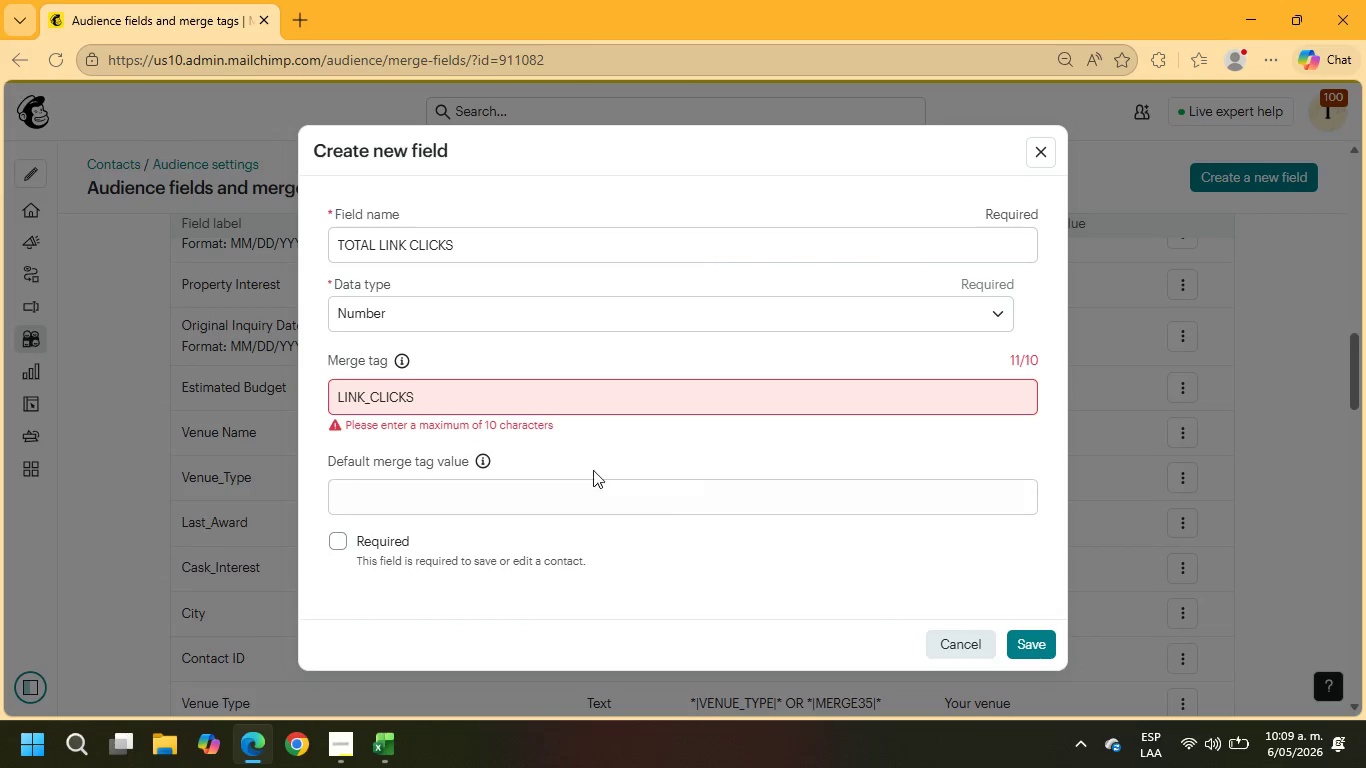 
left_click([480, 400])
 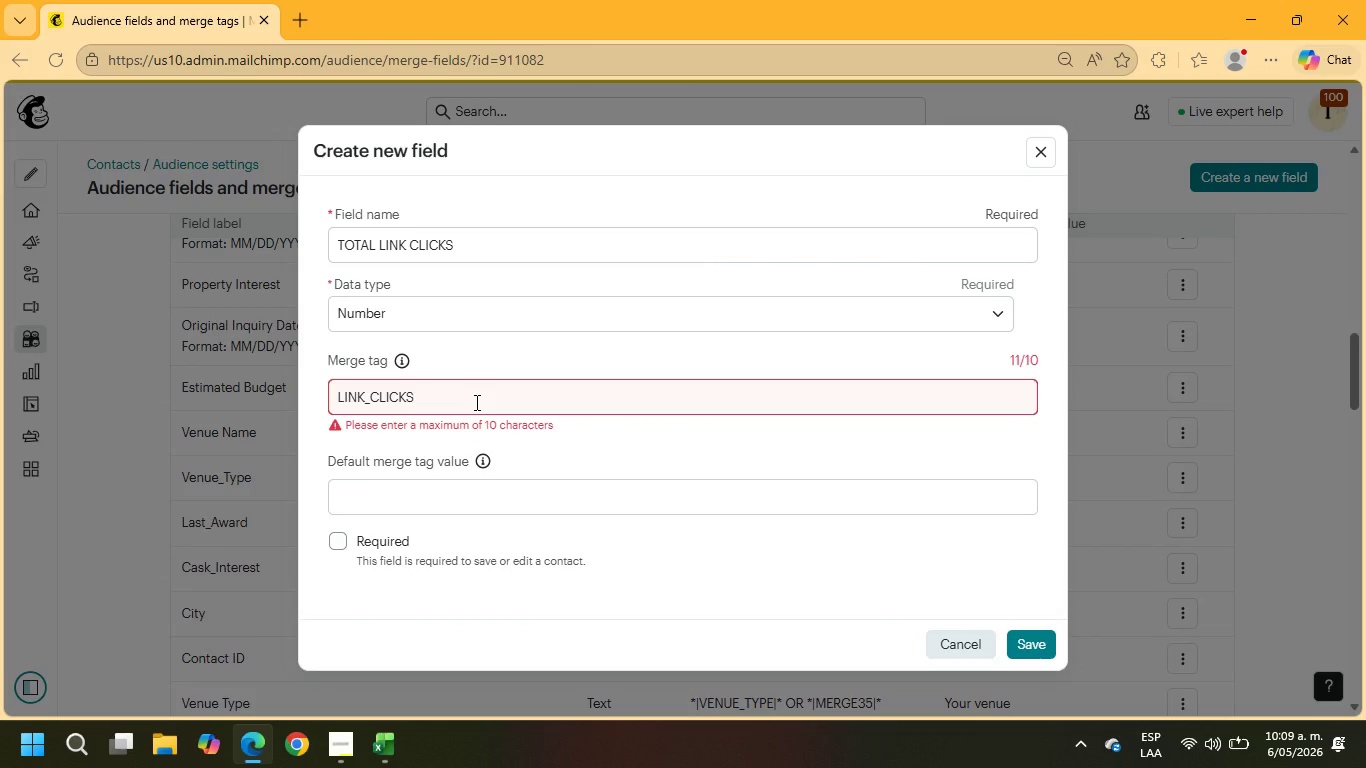 
key(Backspace)
 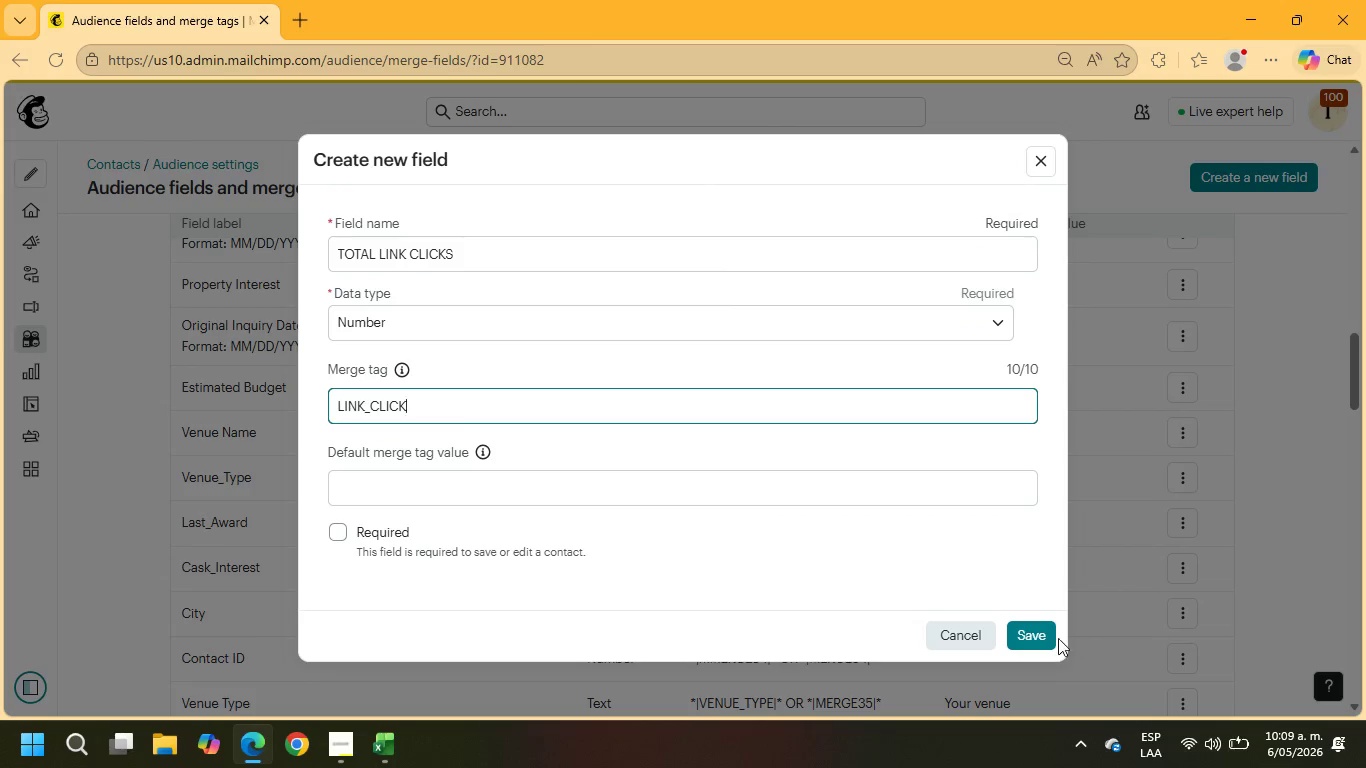 
left_click([1038, 647])
 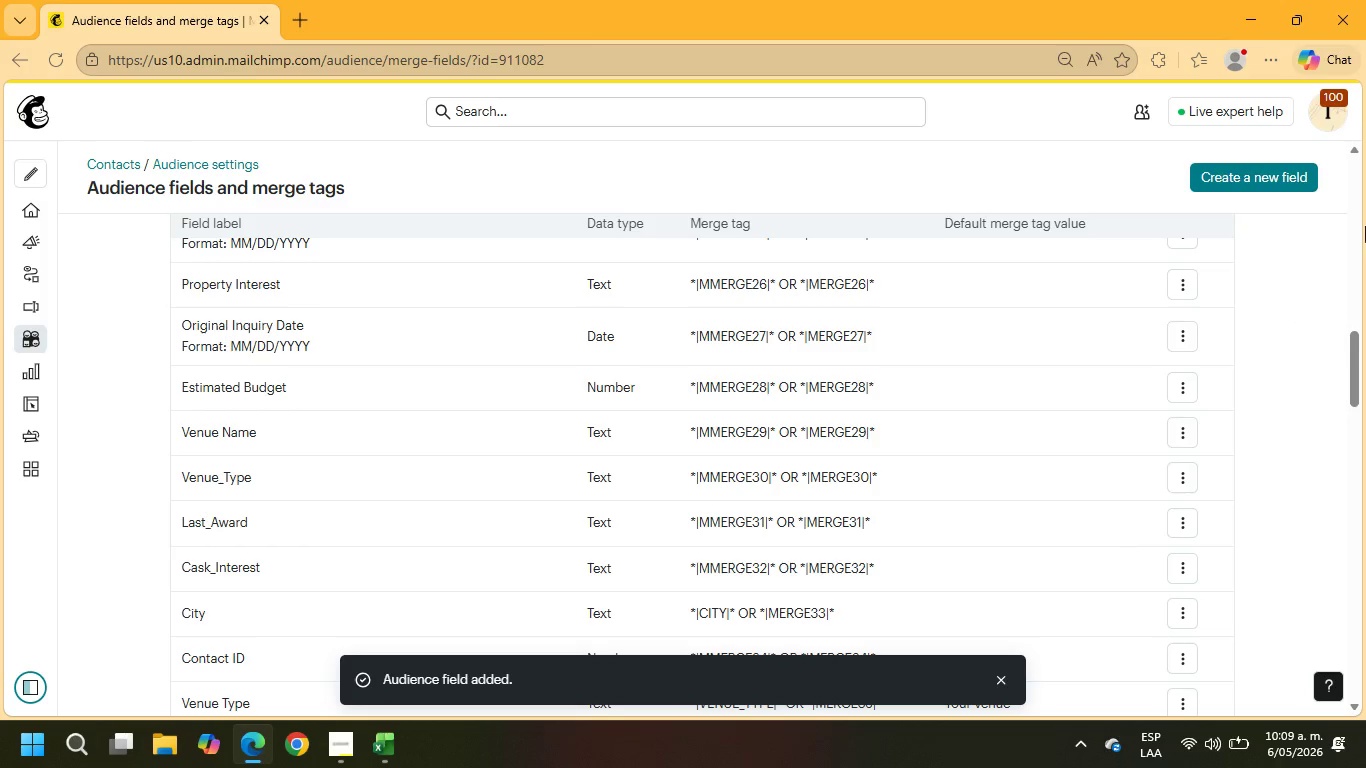 
left_click([1244, 167])
 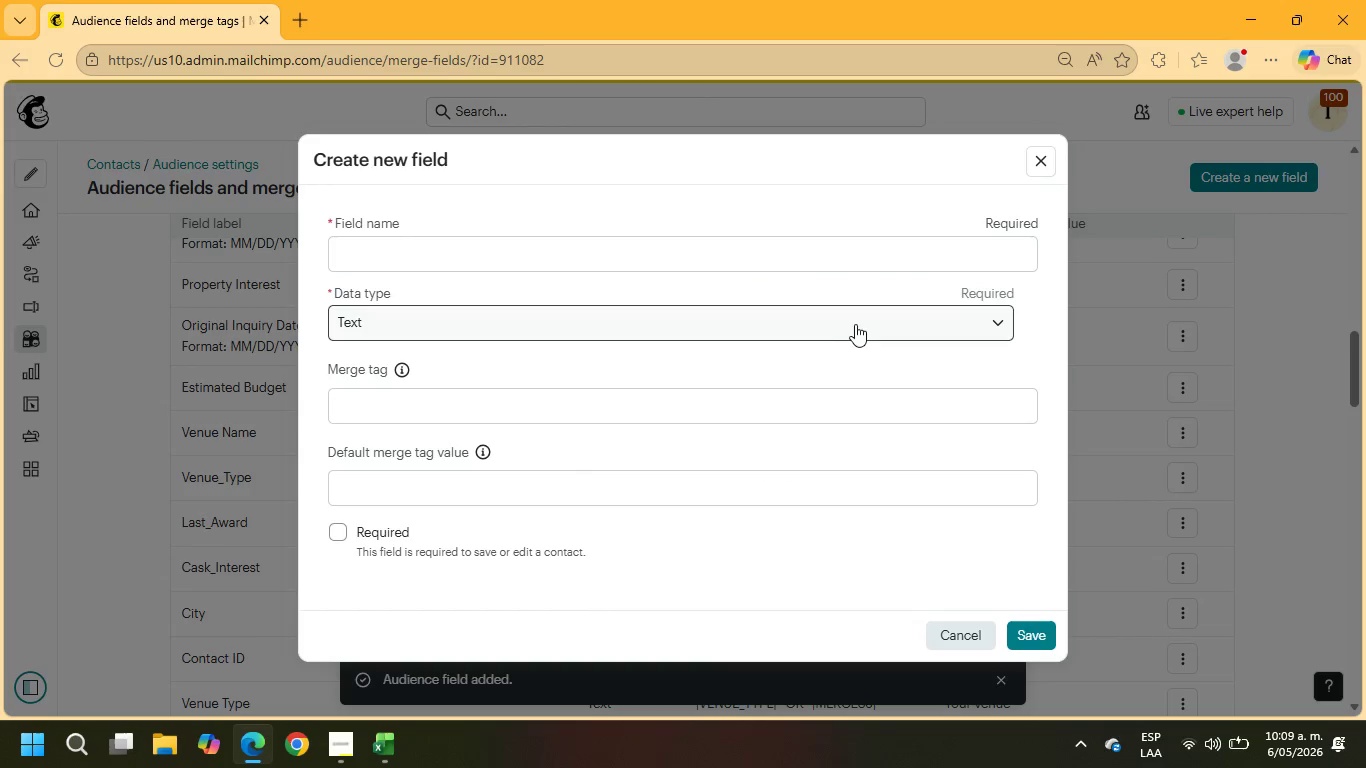 
left_click([416, 248])
 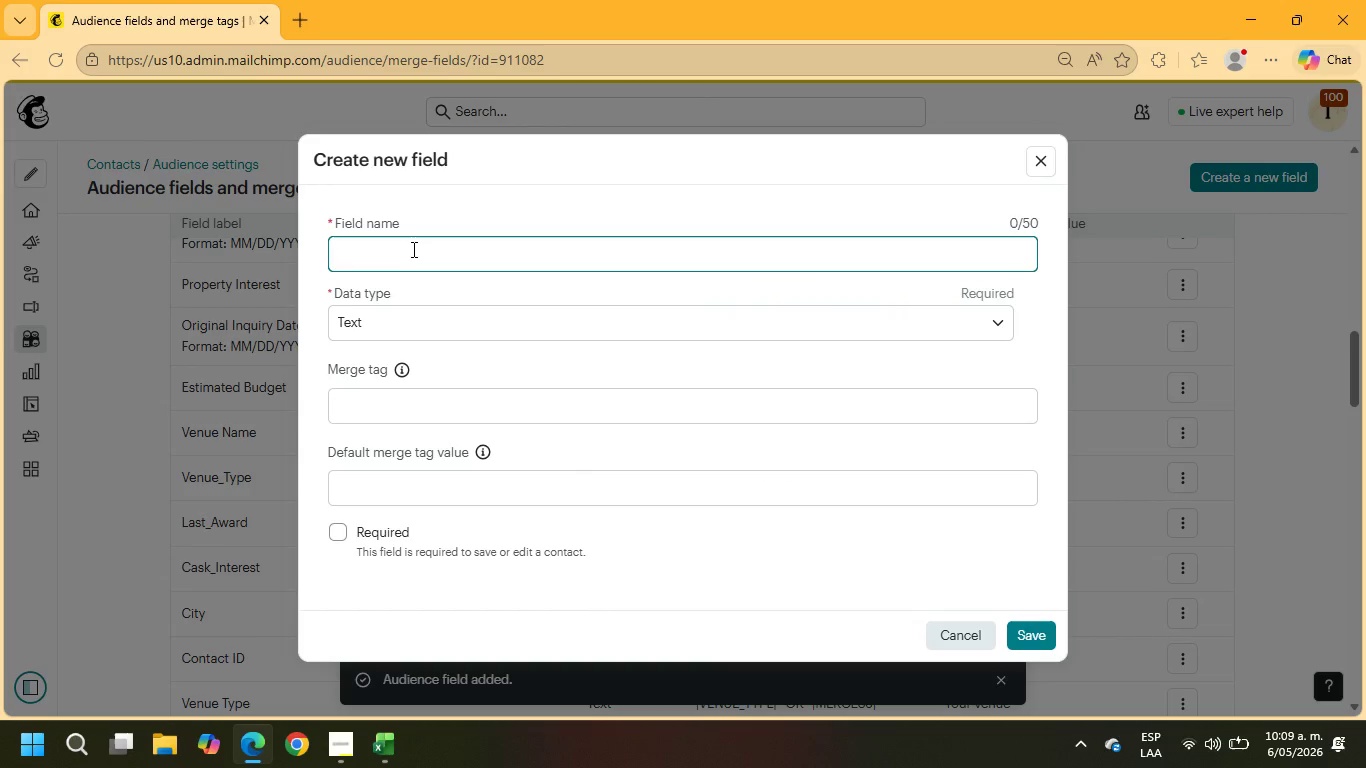 
type(BOOK NOW CLICK COUNT)
 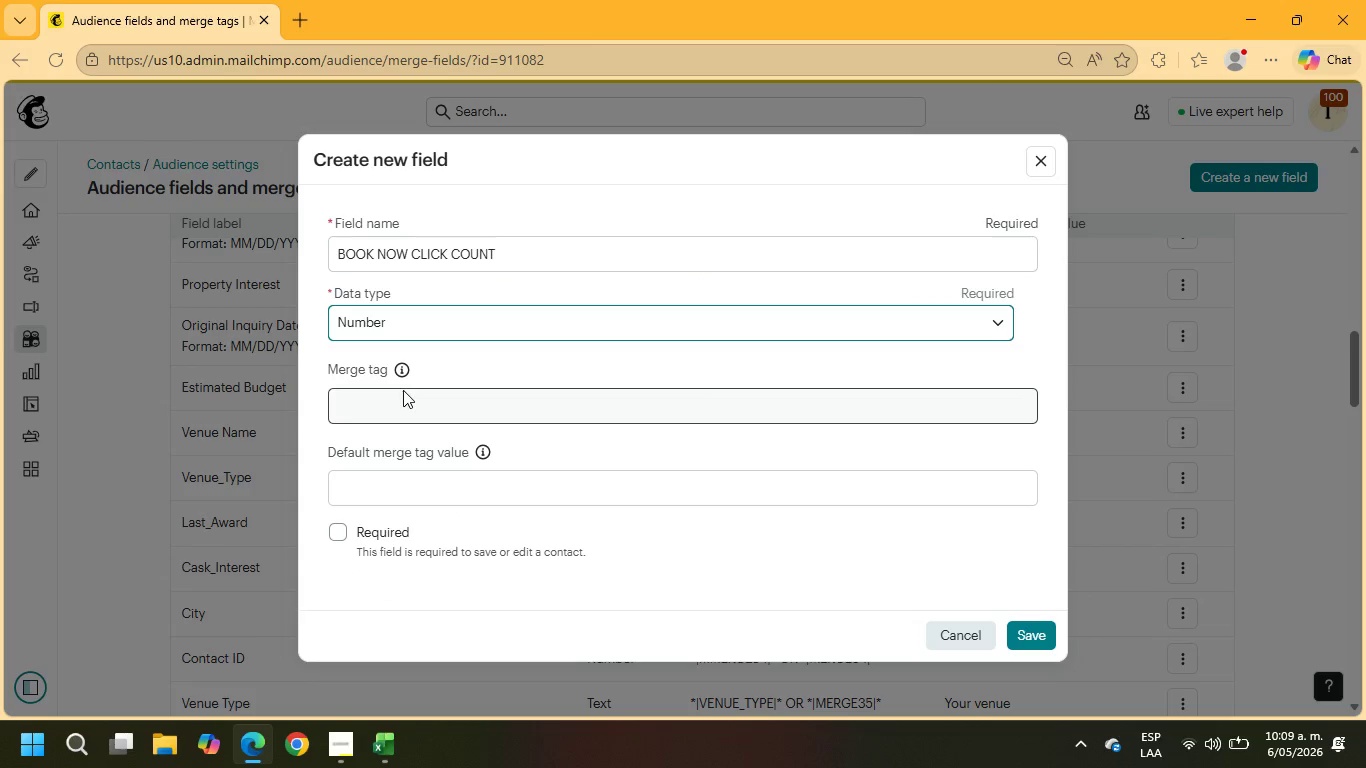 
wait(5.06)
 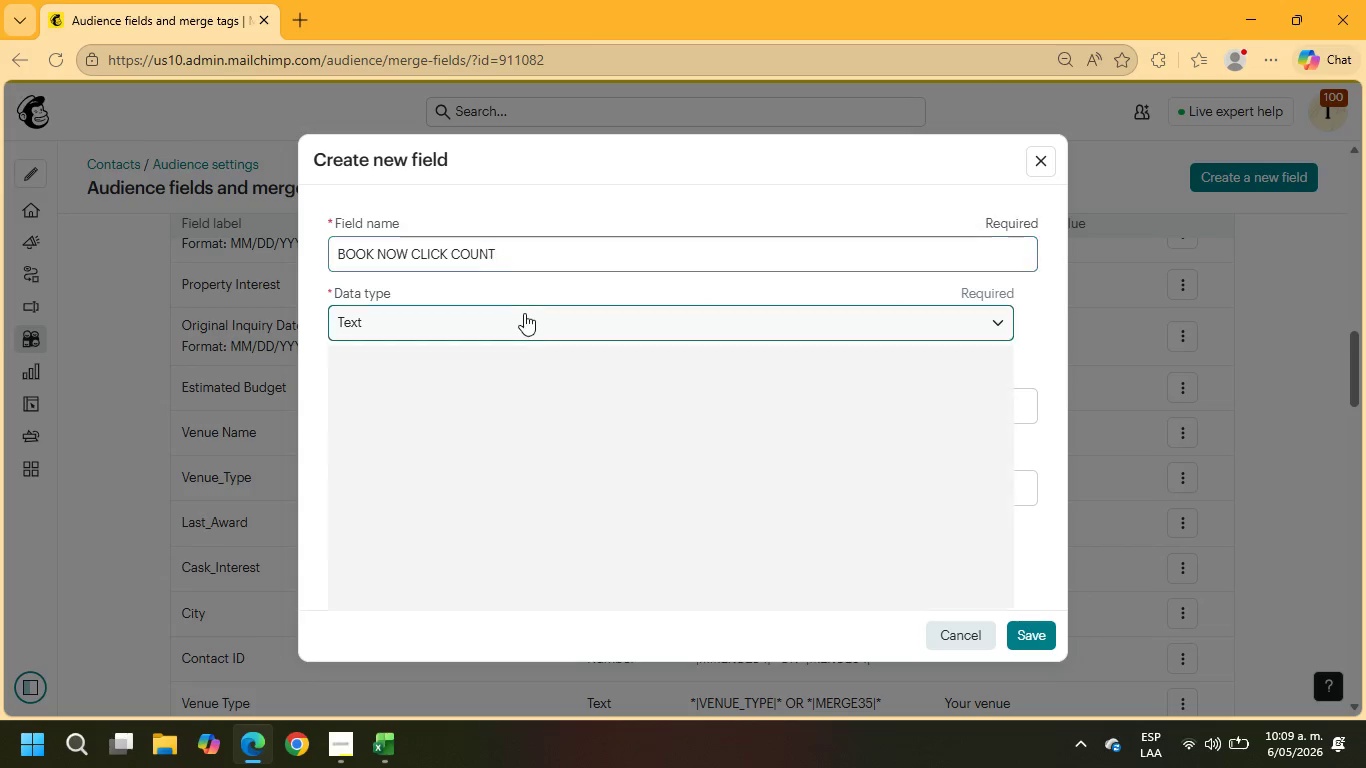 
left_click([489, 409])
 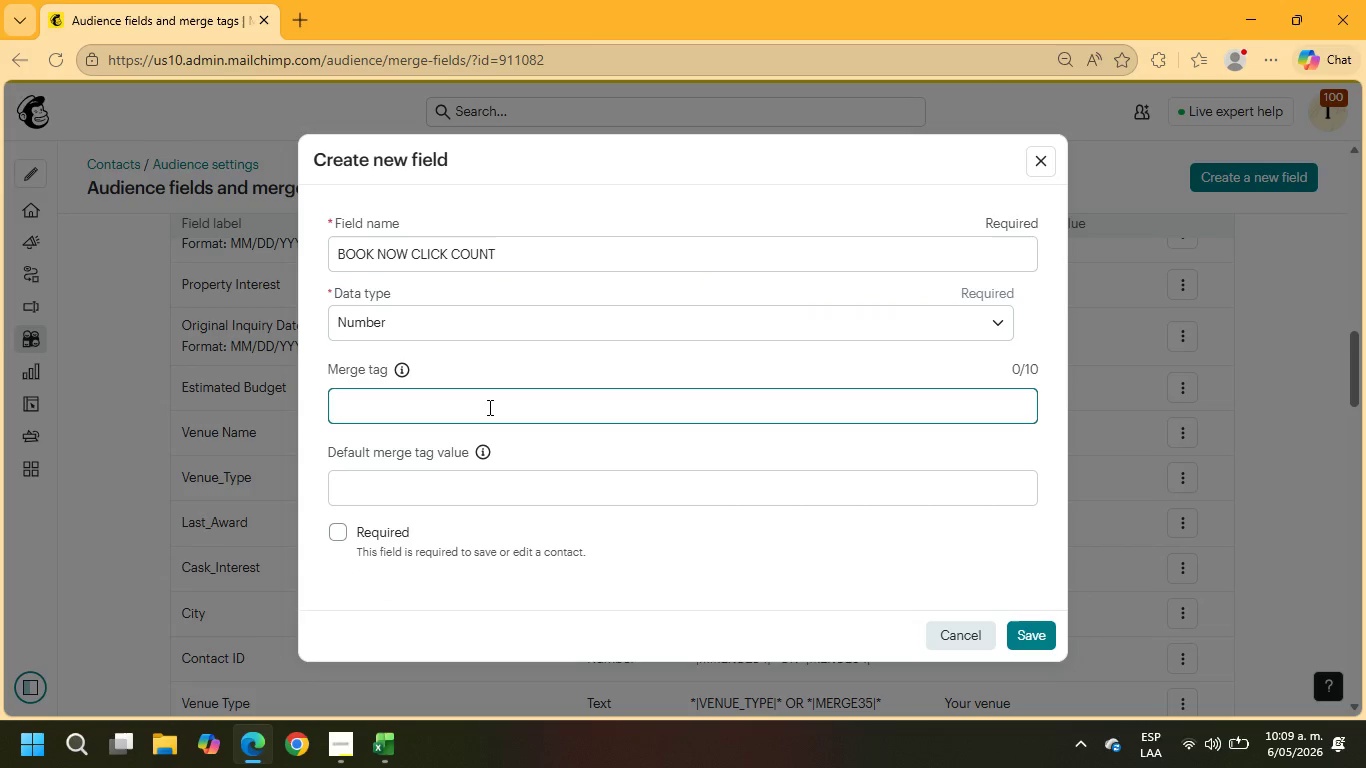 
type(BOOKCLICK)
 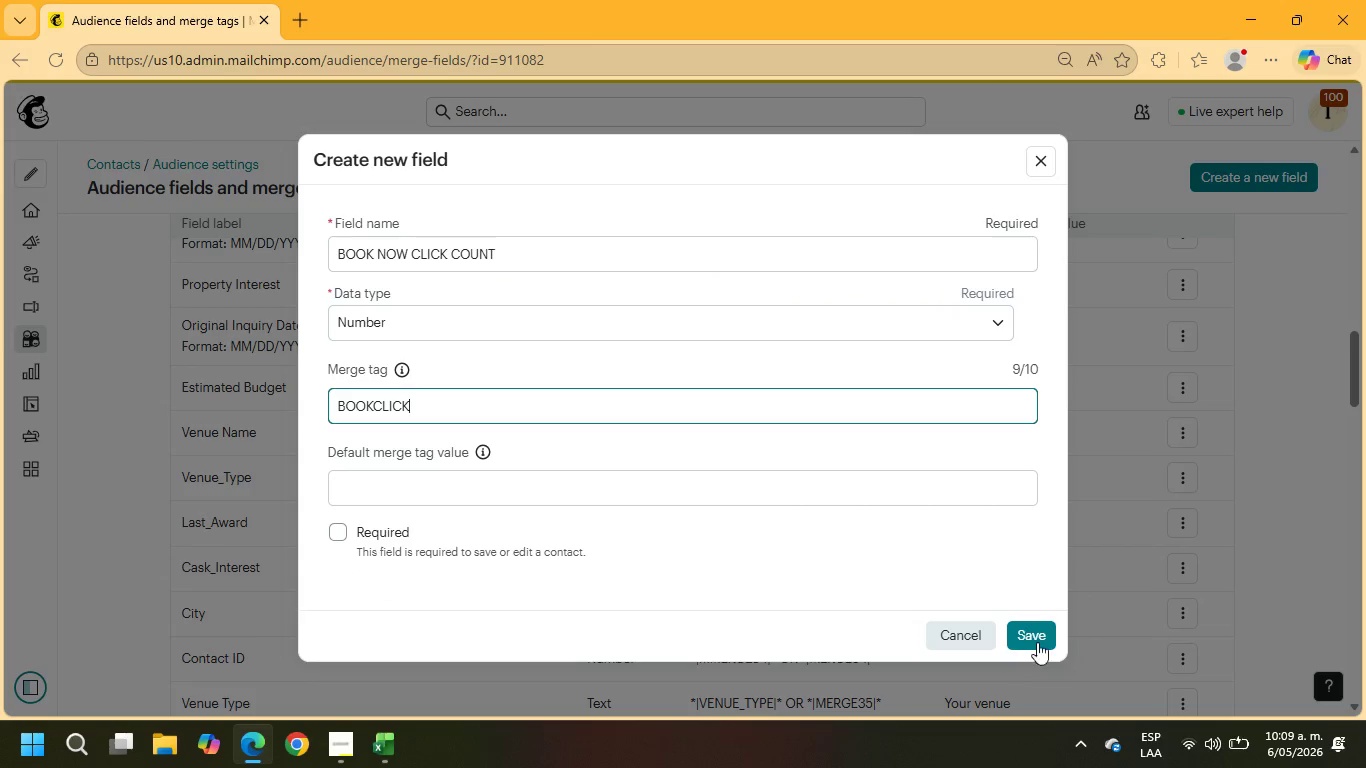 
left_click([1048, 641])
 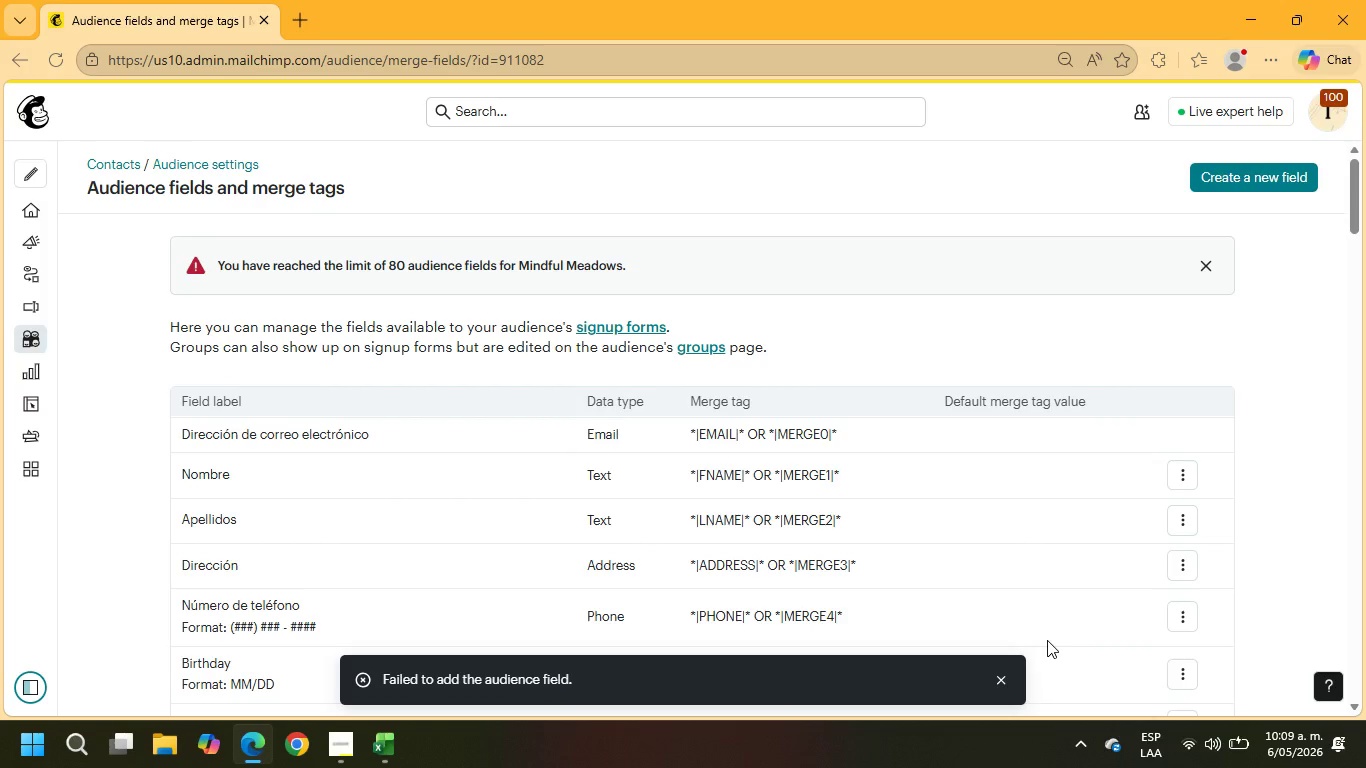 
scroll: coordinate [549, 582], scroll_direction: down, amount: 54.0
 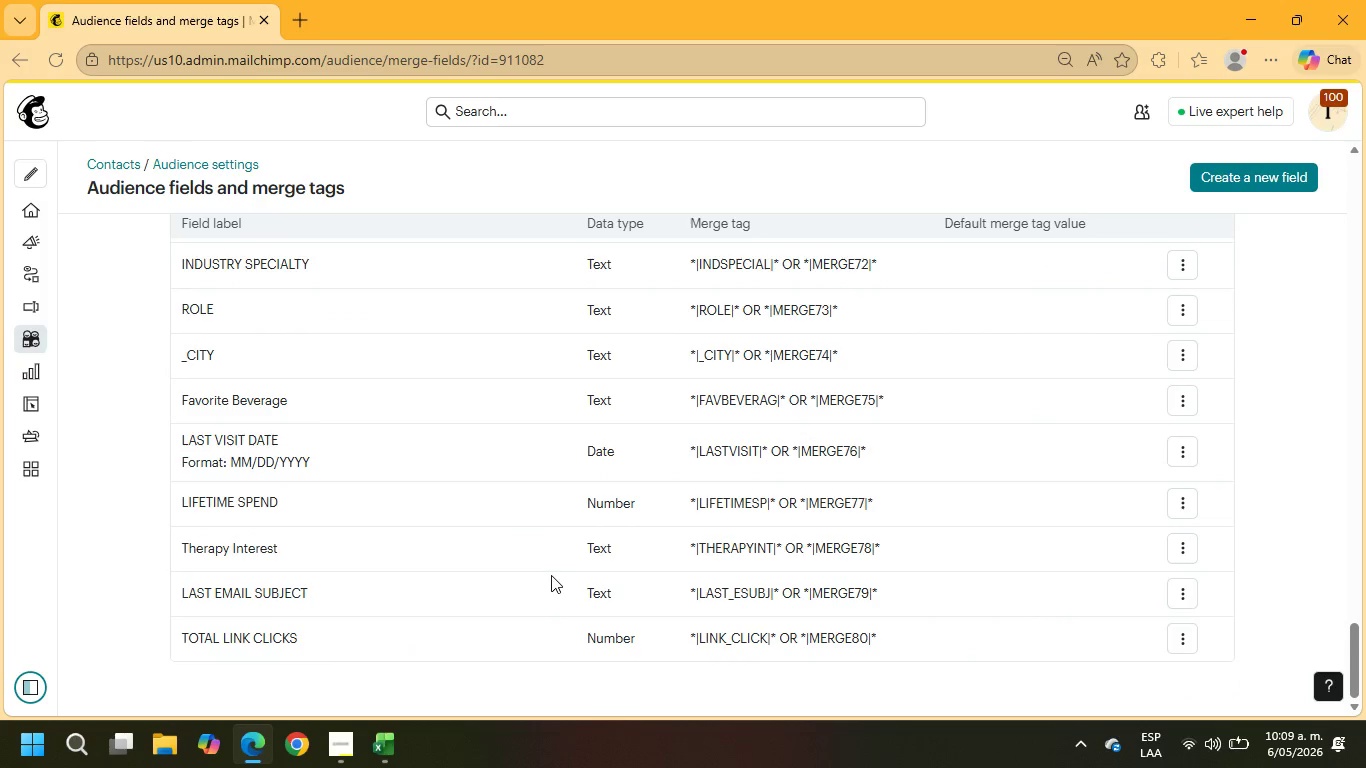 
scroll: coordinate [914, 456], scroll_direction: up, amount: 36.0
 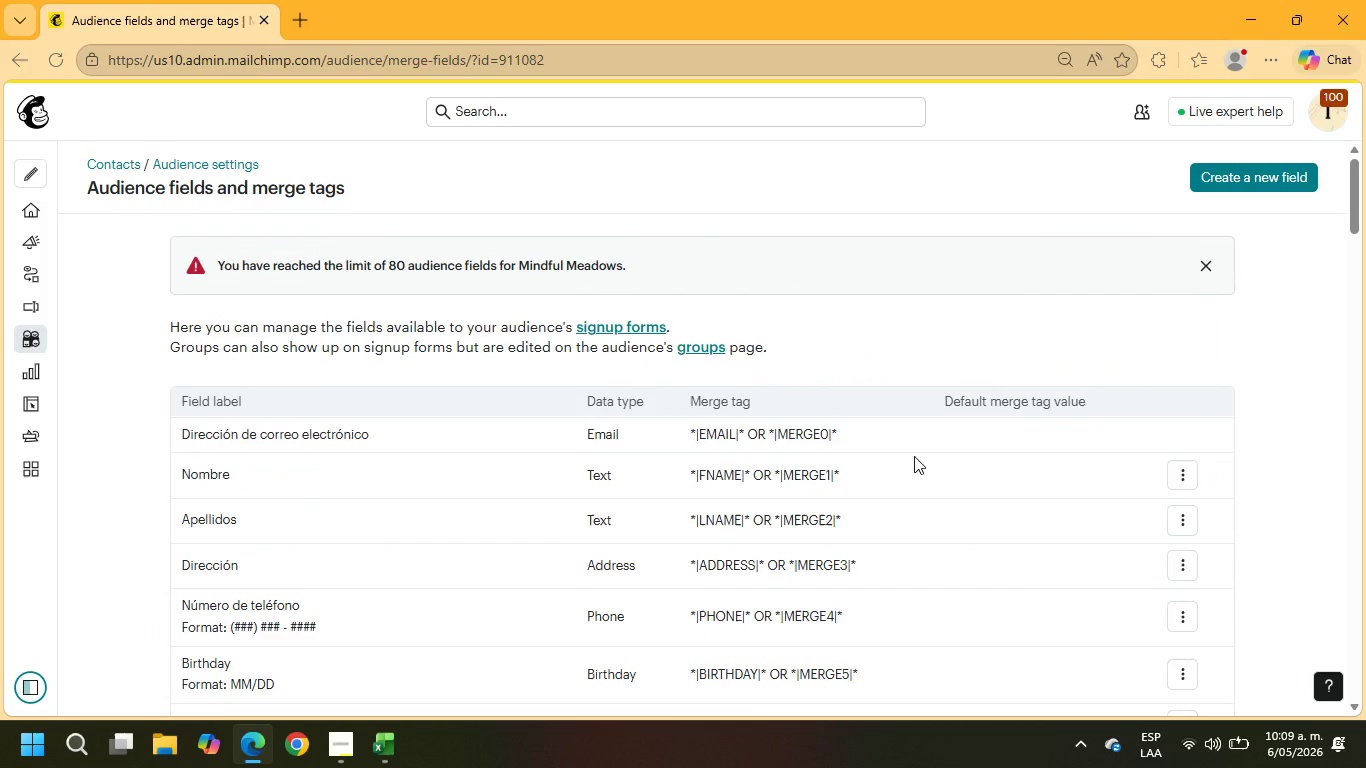 
scroll: coordinate [905, 450], scroll_direction: down, amount: 51.0
 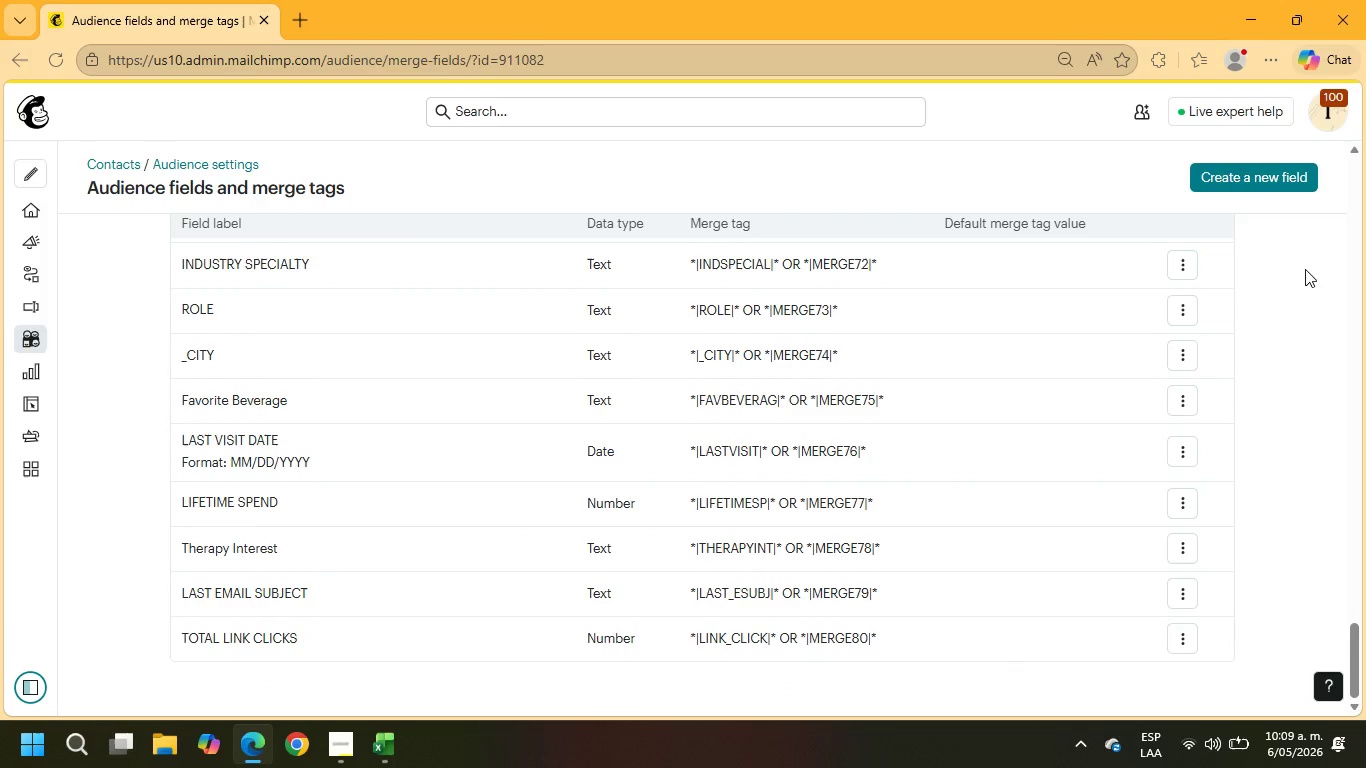 
left_click([1266, 167])
 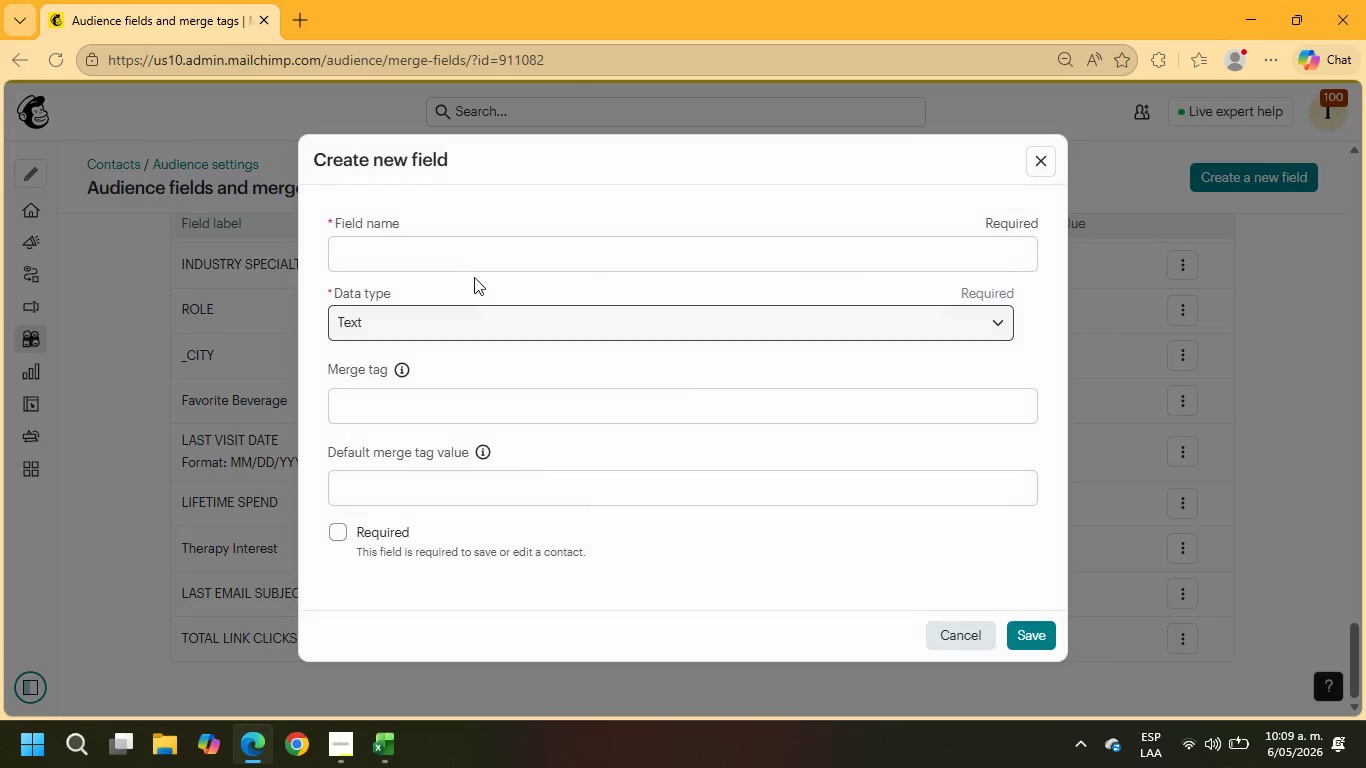 
left_click([460, 248])
 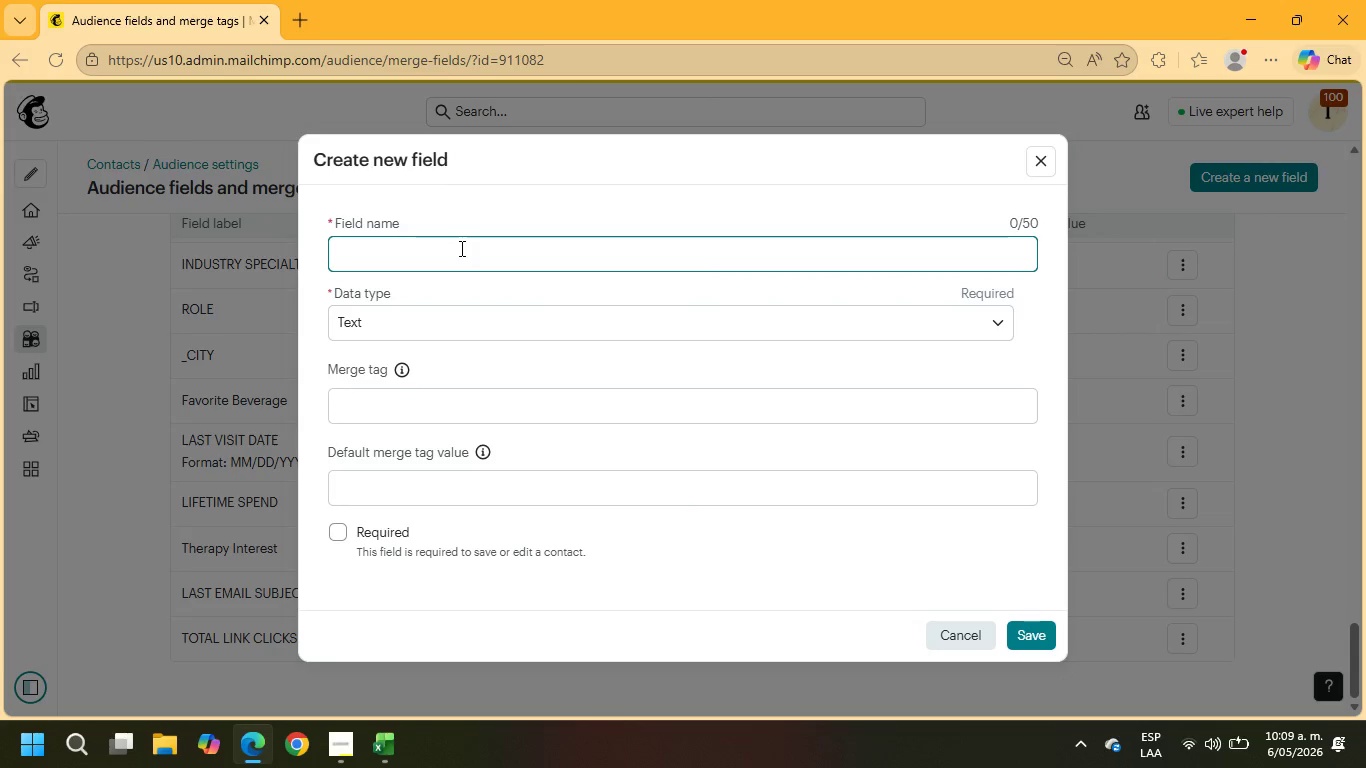 
type(BOOK NOW CLICK COUNT)
 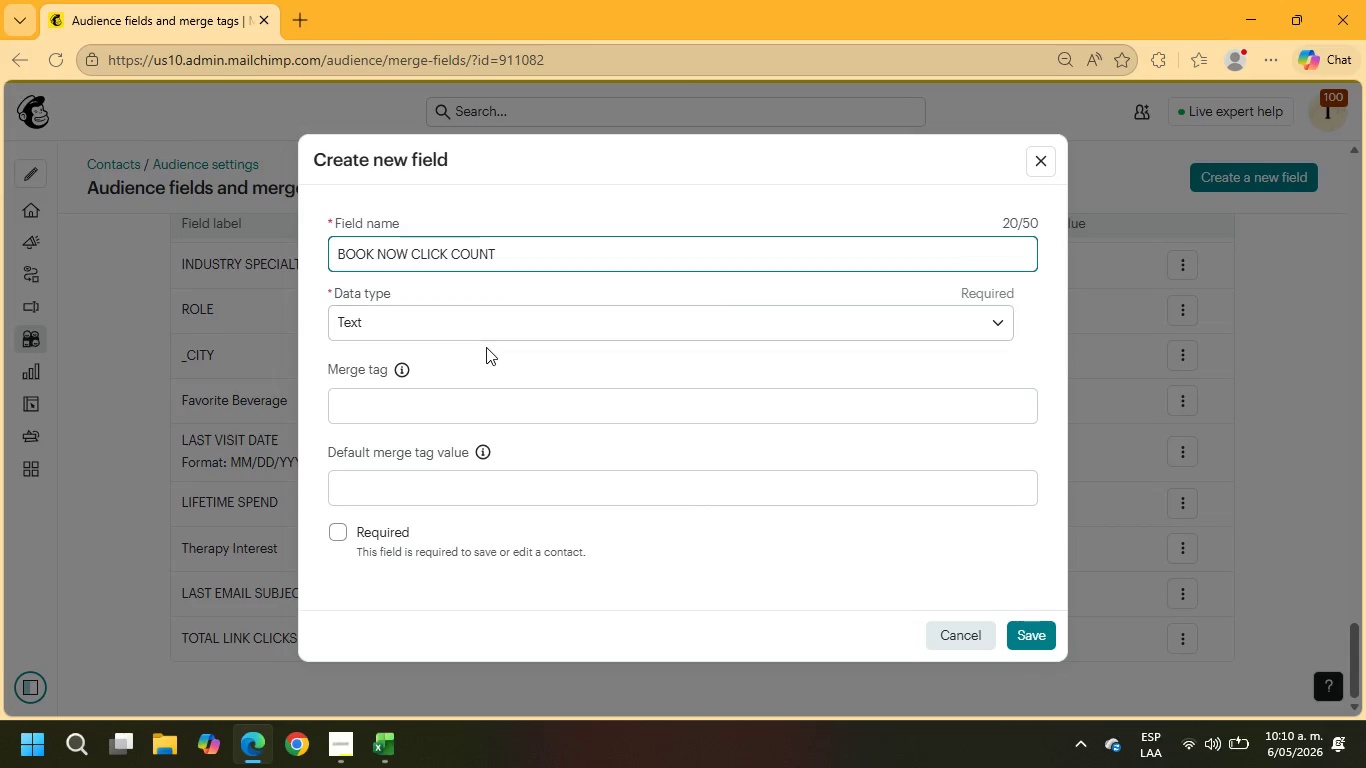 
left_click_drag(start_coordinate=[471, 325], to_coordinate=[466, 325])
 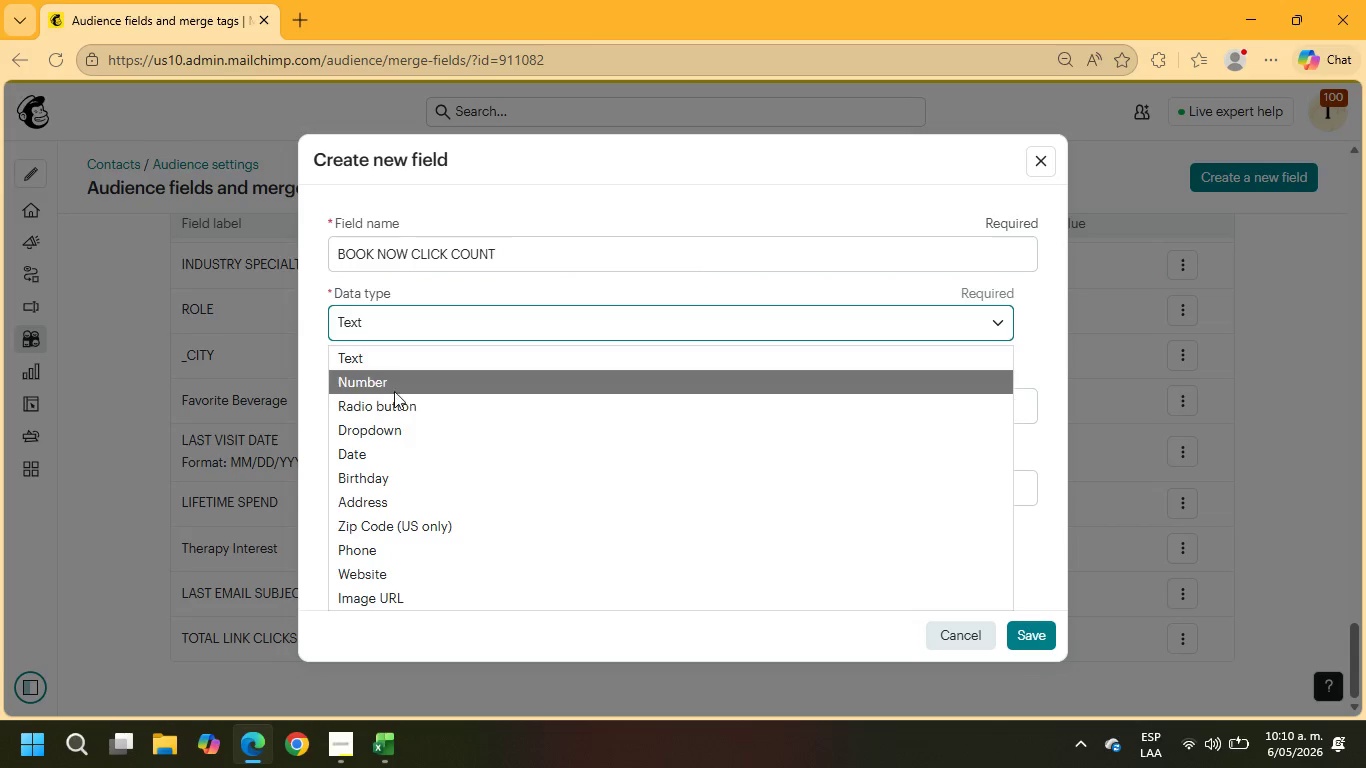 
left_click([393, 385])
 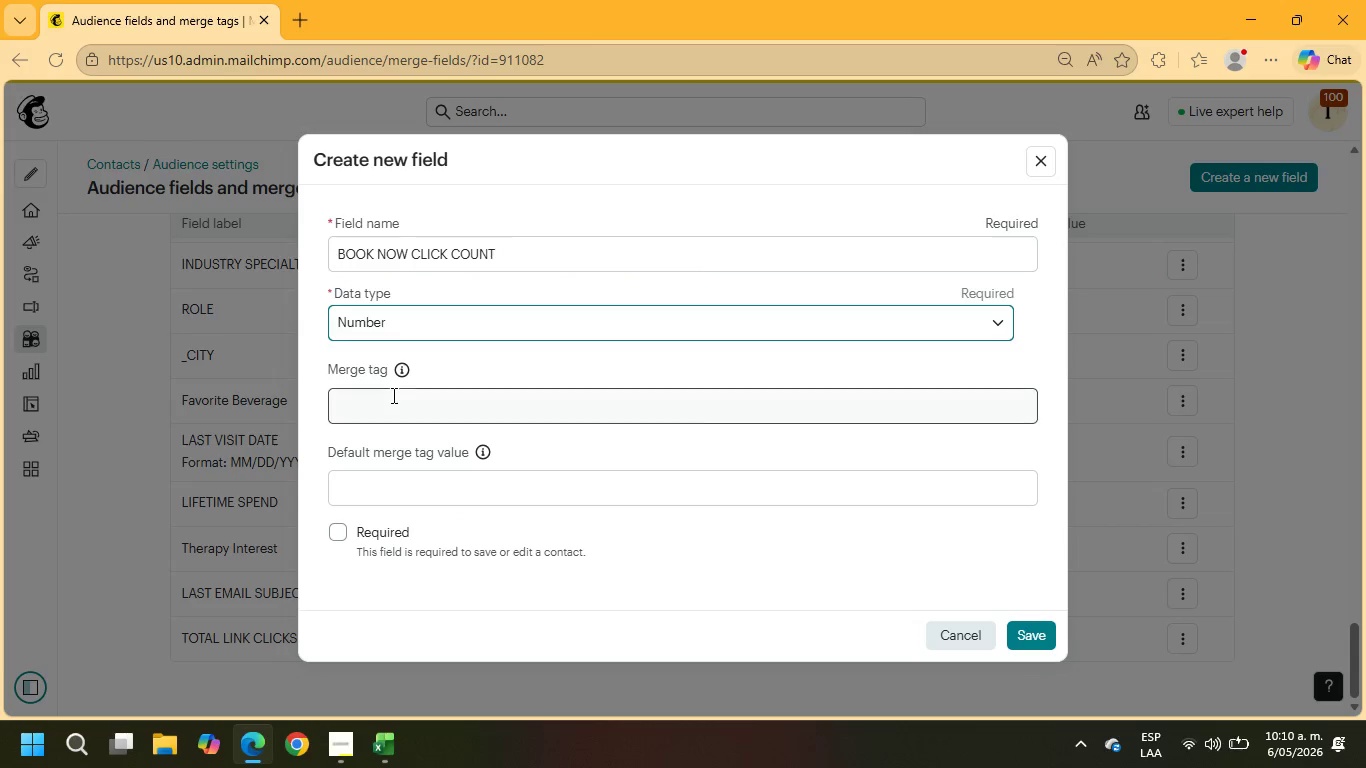 
left_click([385, 403])
 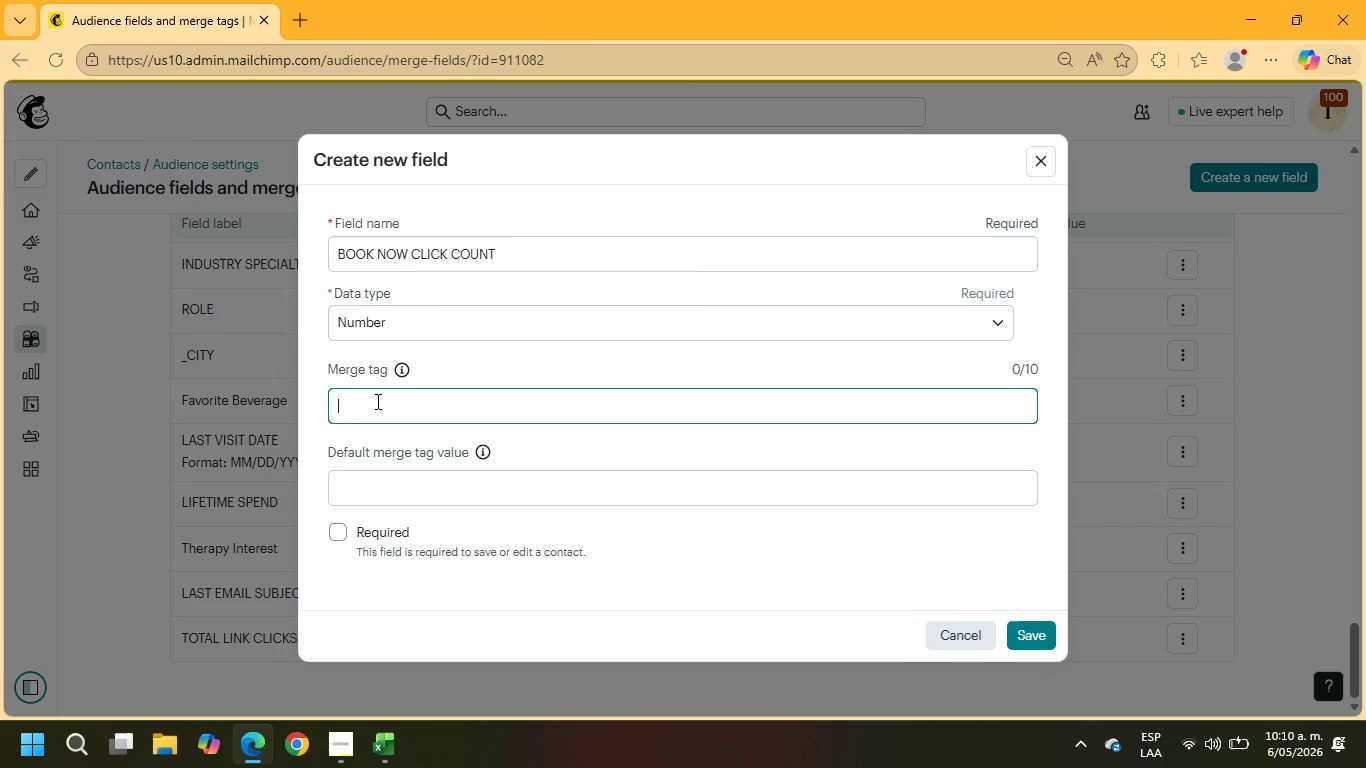 
type(CLICKCOUNT)
 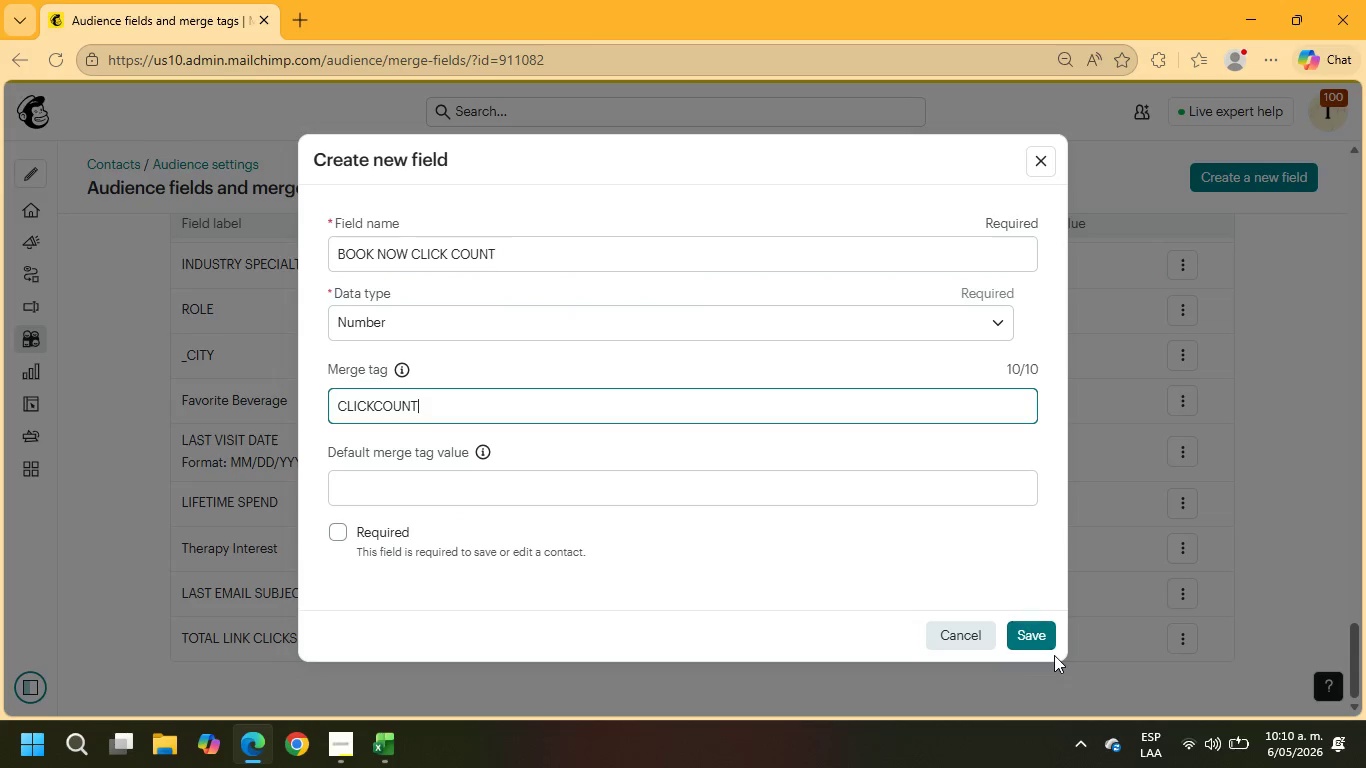 
left_click([1048, 646])
 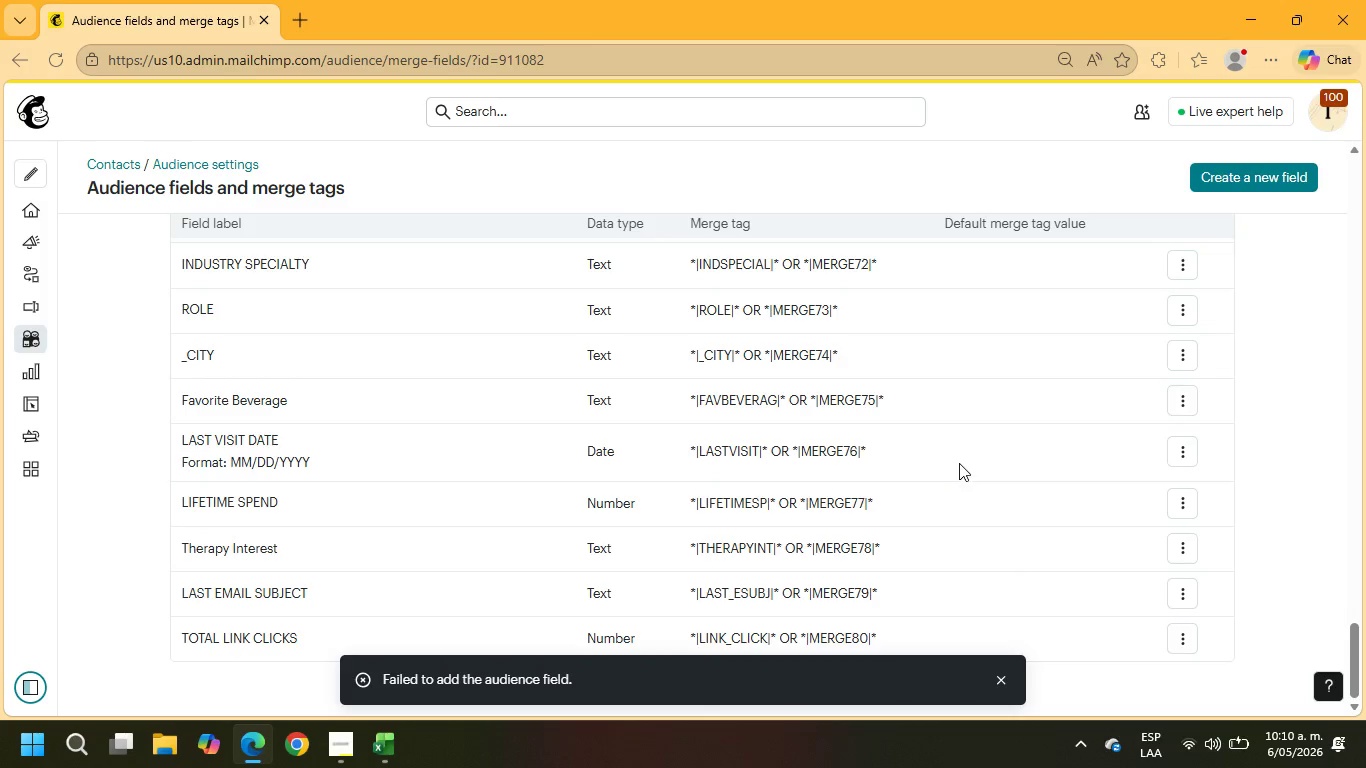 
scroll: coordinate [969, 434], scroll_direction: down, amount: 5.0
 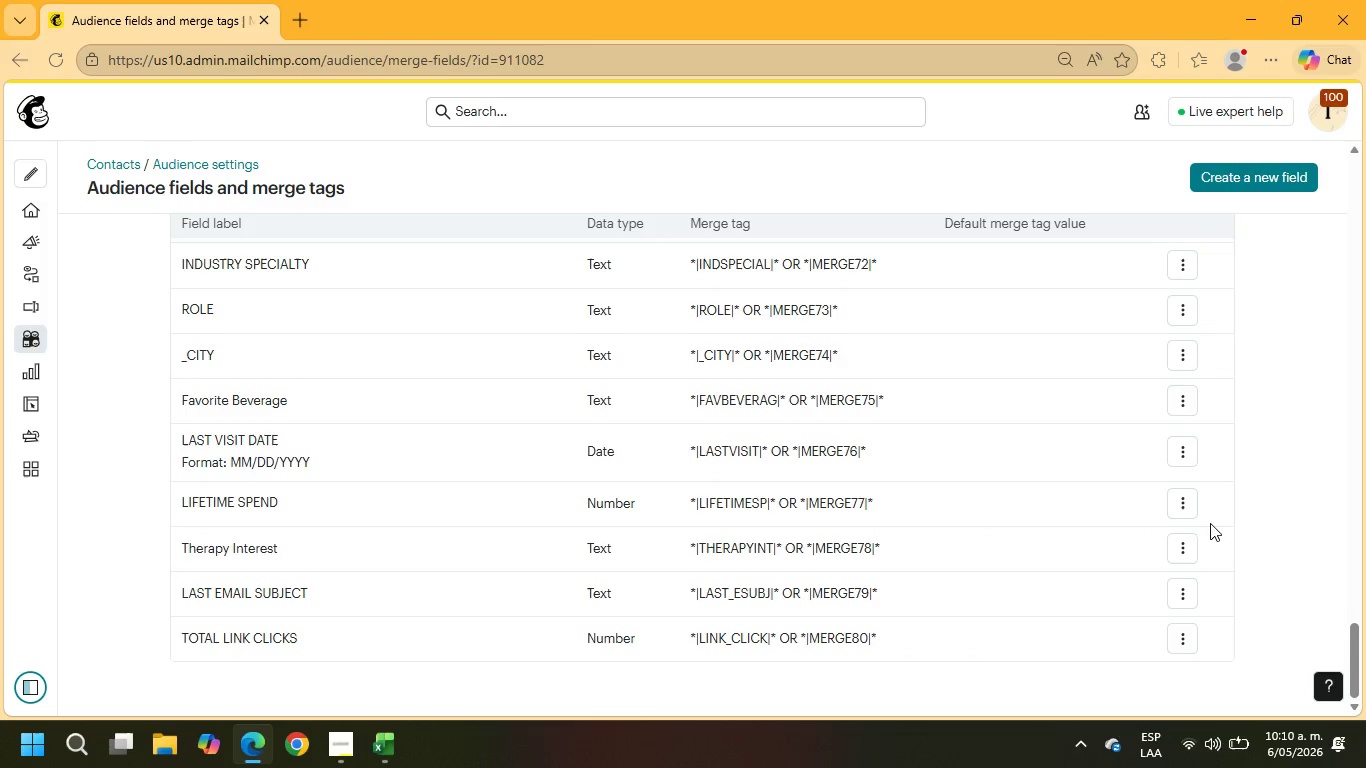 
left_click([1181, 504])
 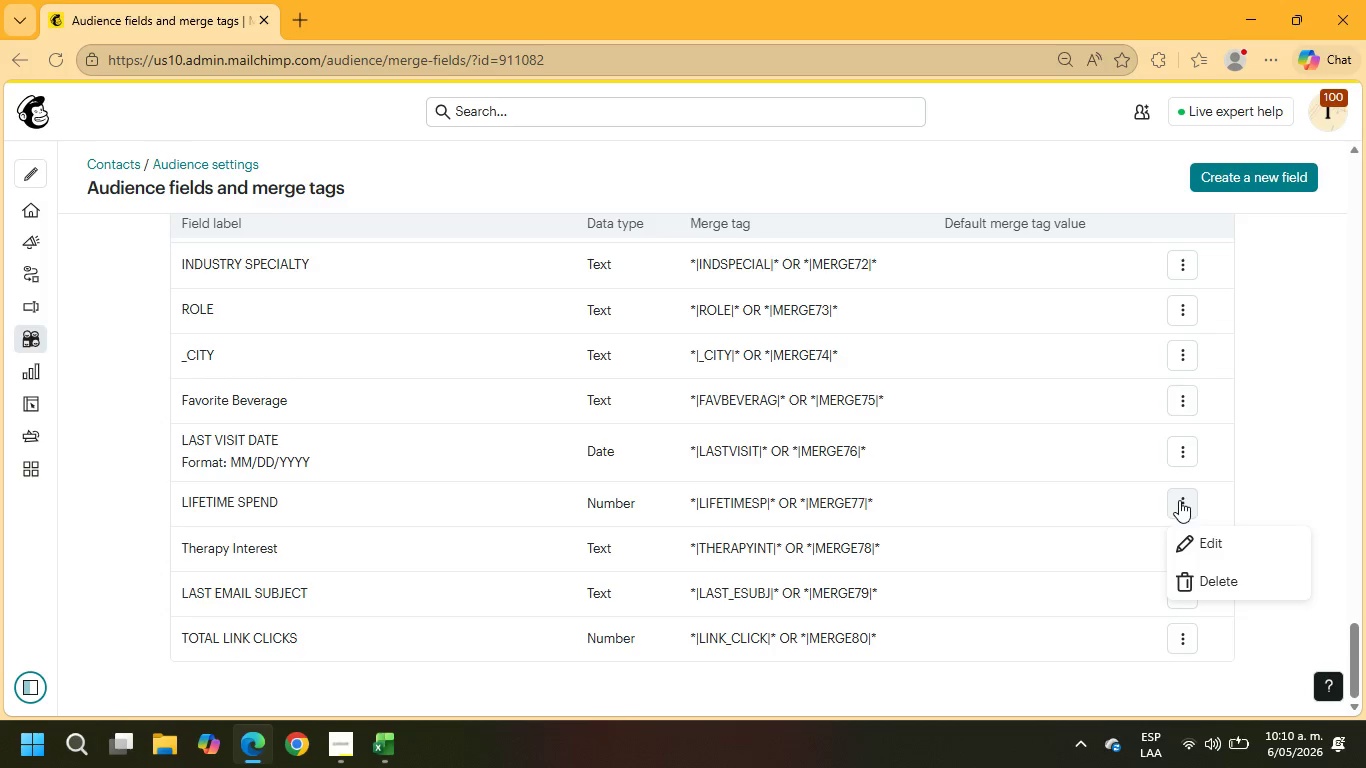 
scroll: coordinate [1135, 419], scroll_direction: up, amount: 18.0
 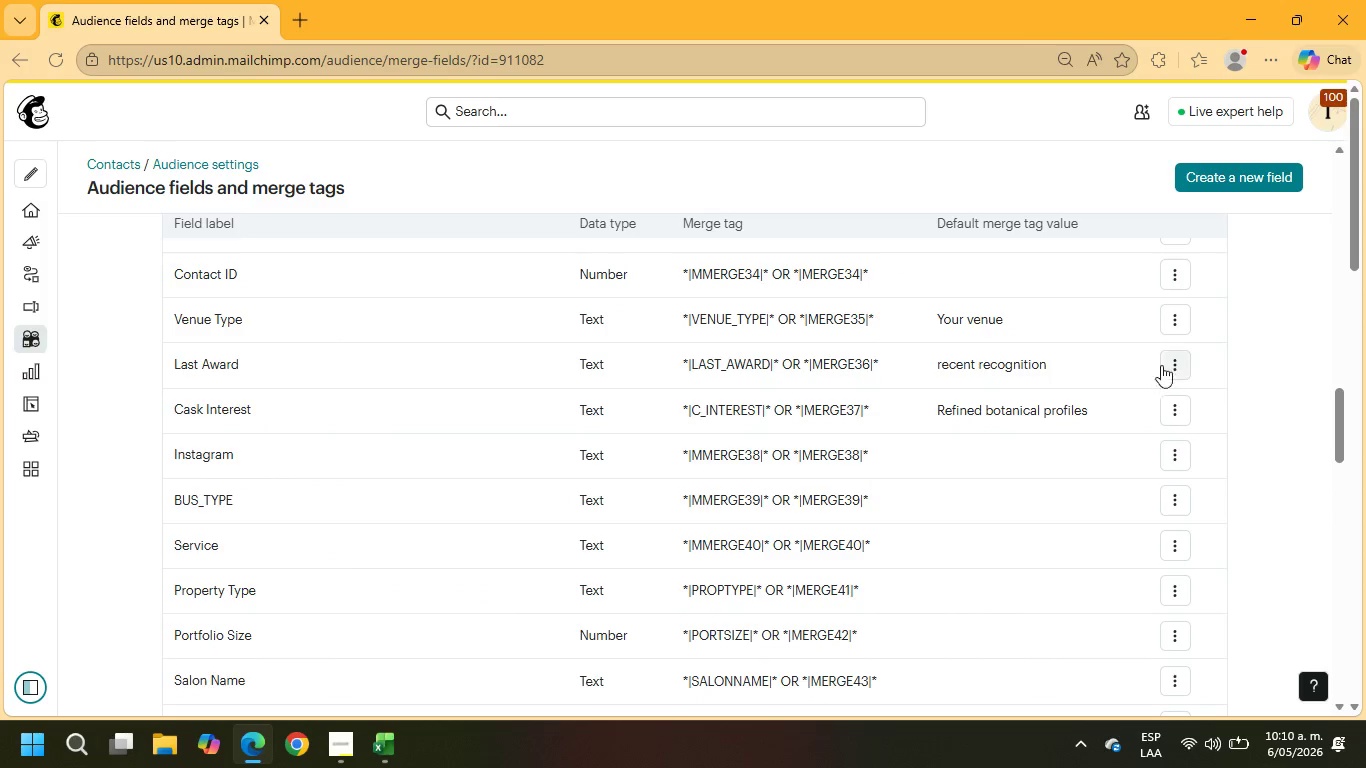 
left_click([1177, 356])
 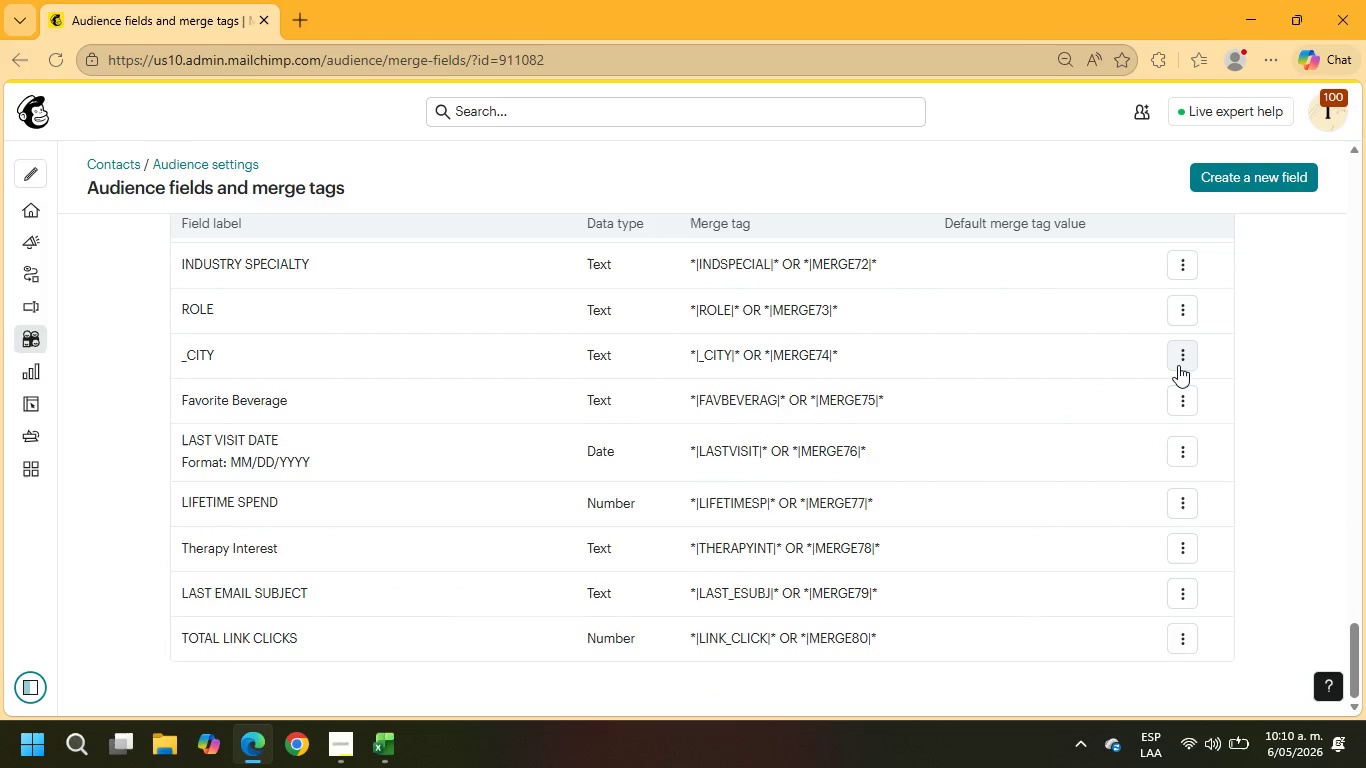 
scroll: coordinate [1178, 369], scroll_direction: down, amount: 2.0
 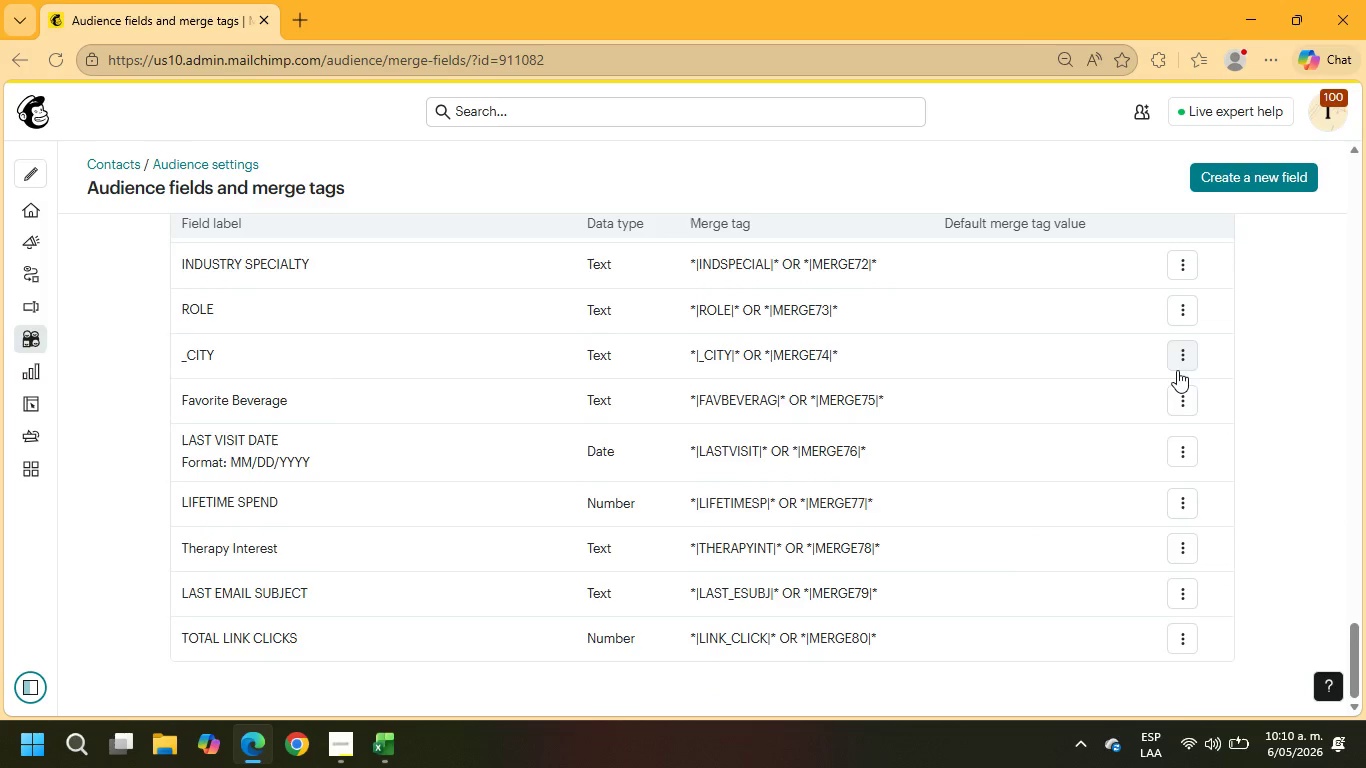 
scroll: coordinate [1177, 370], scroll_direction: up, amount: 12.0
 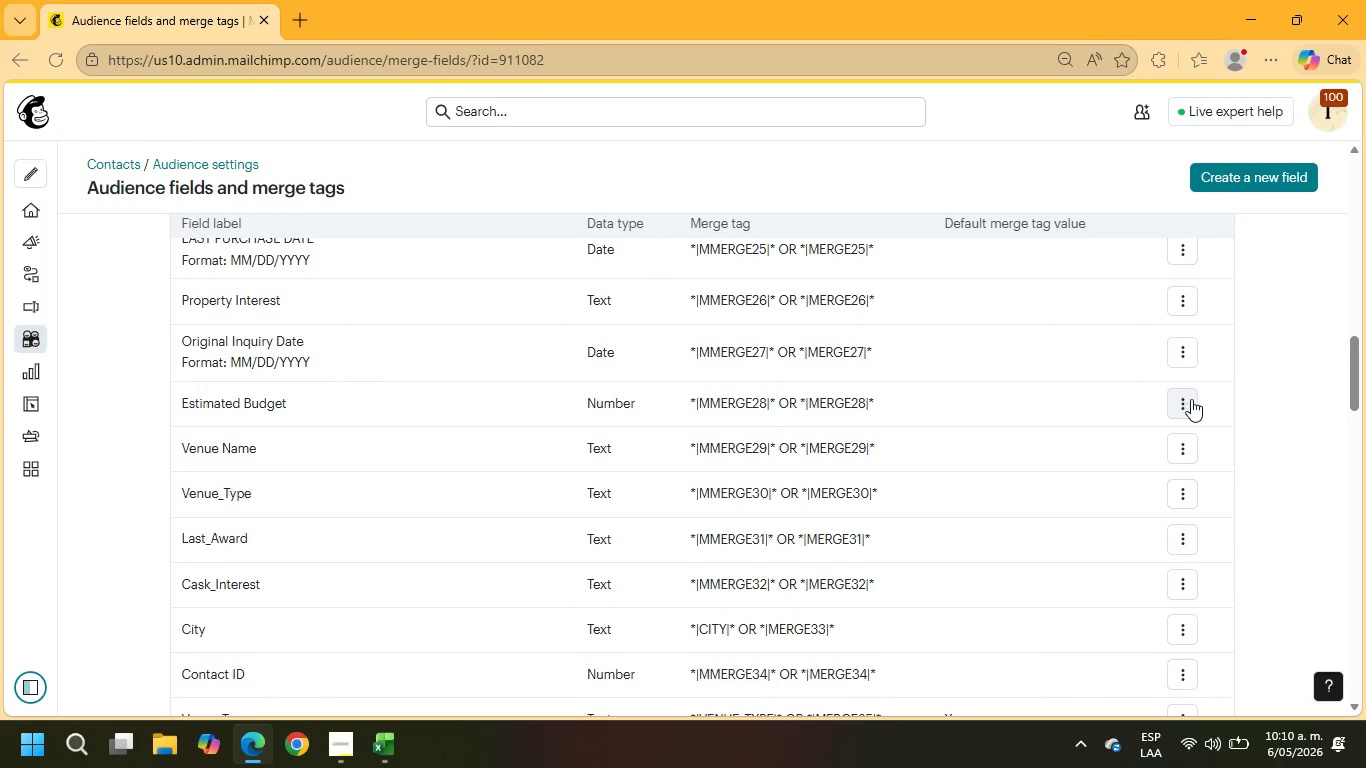 
left_click([1181, 400])
 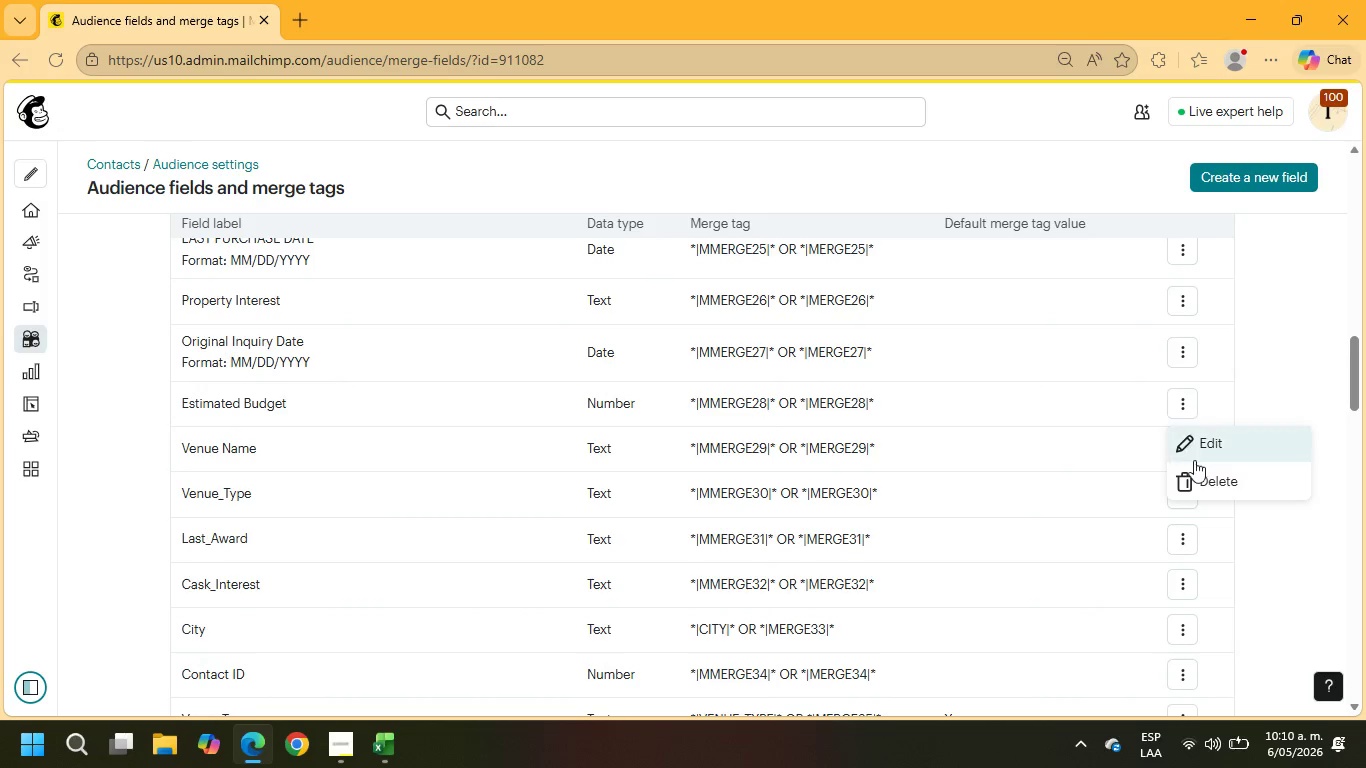 
left_click([1199, 483])
 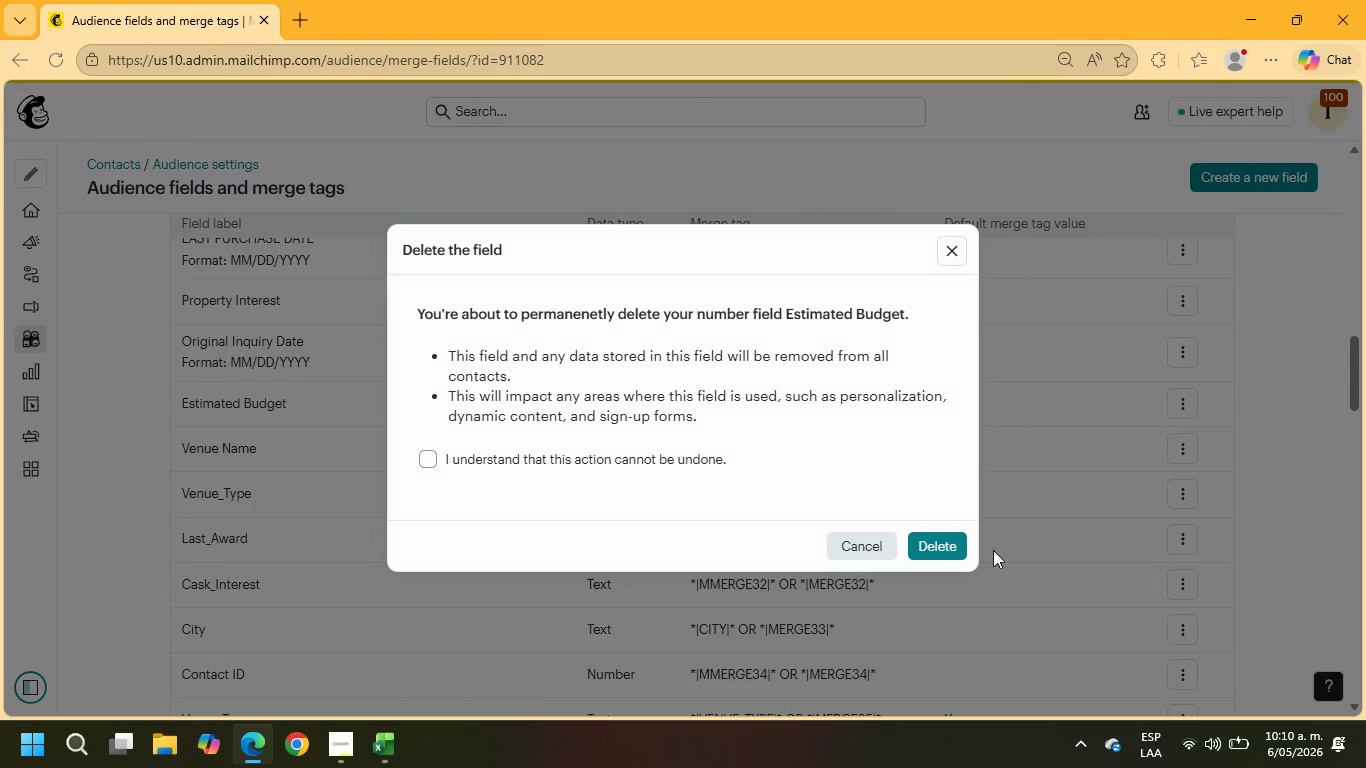 
left_click([963, 549])
 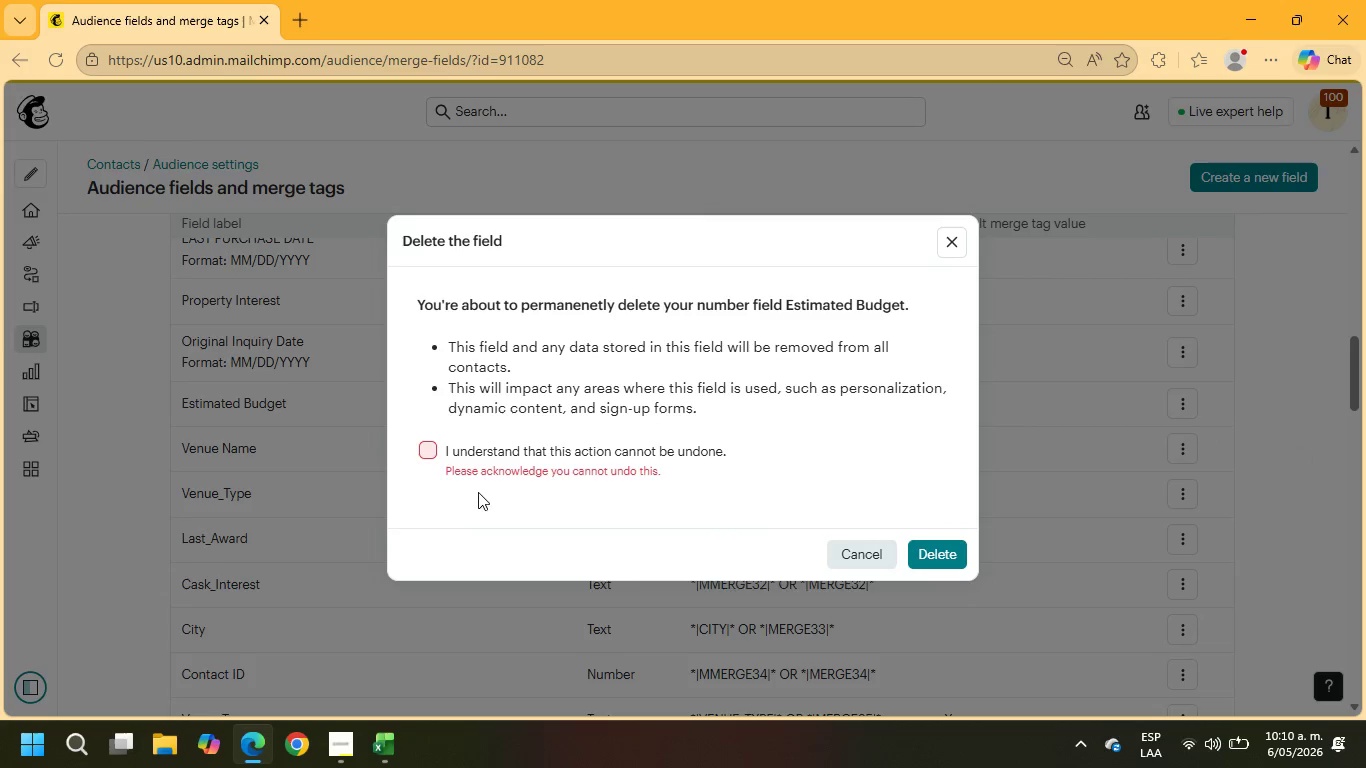 
left_click([436, 453])
 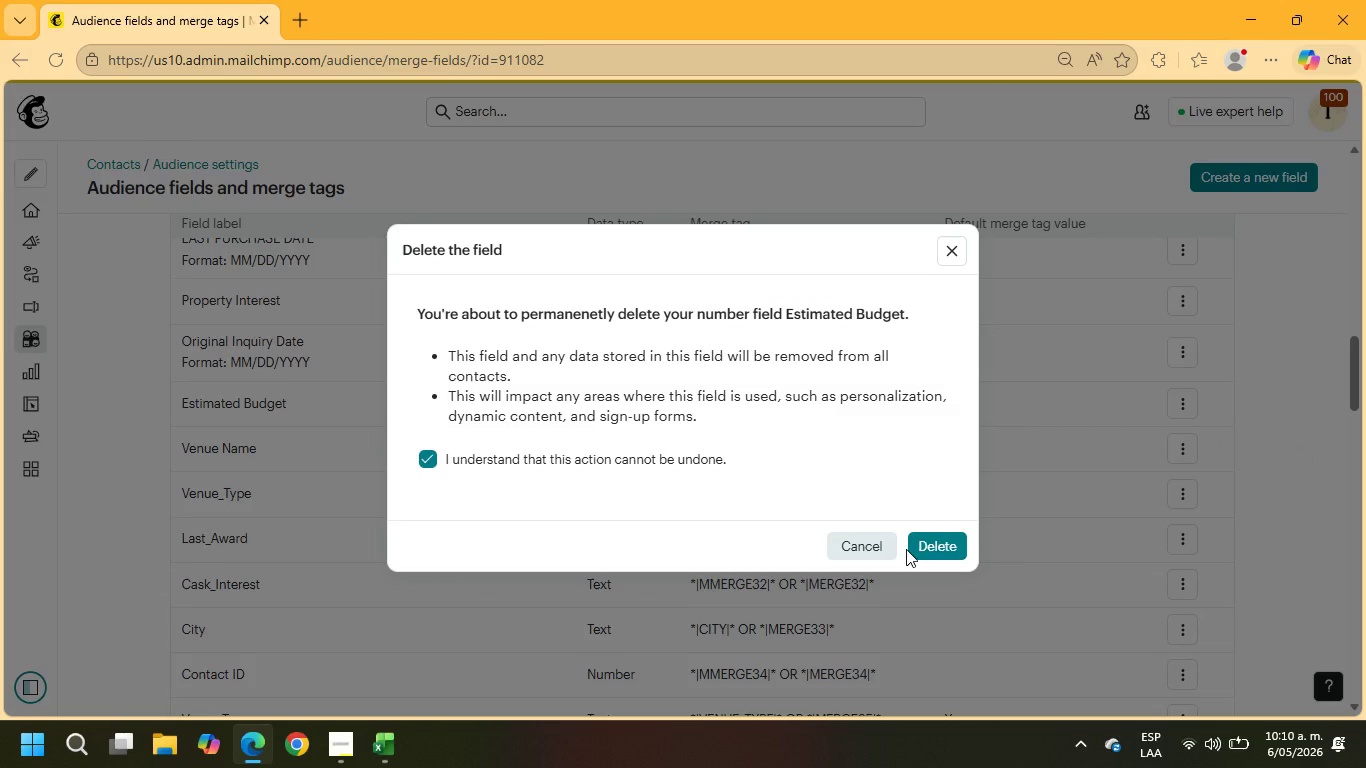 
left_click([930, 552])
 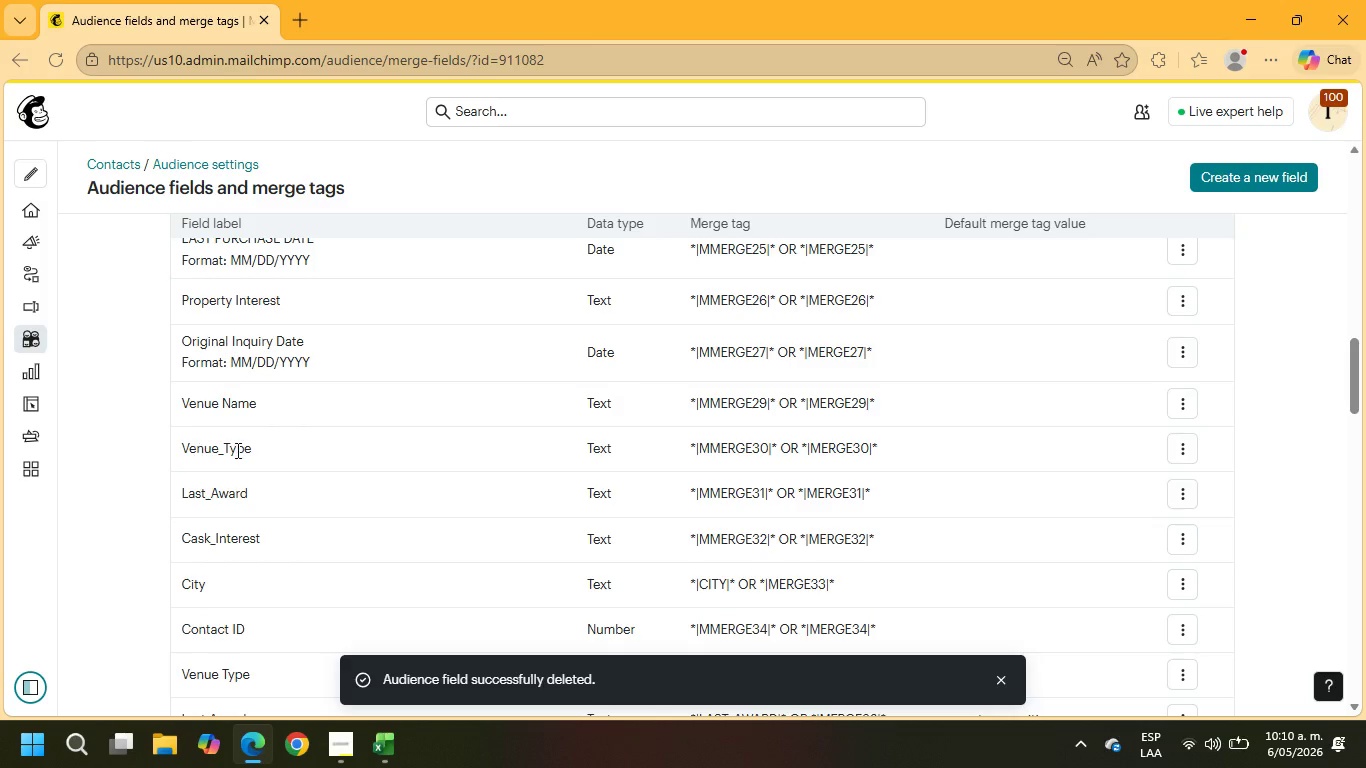 
left_click([1181, 455])
 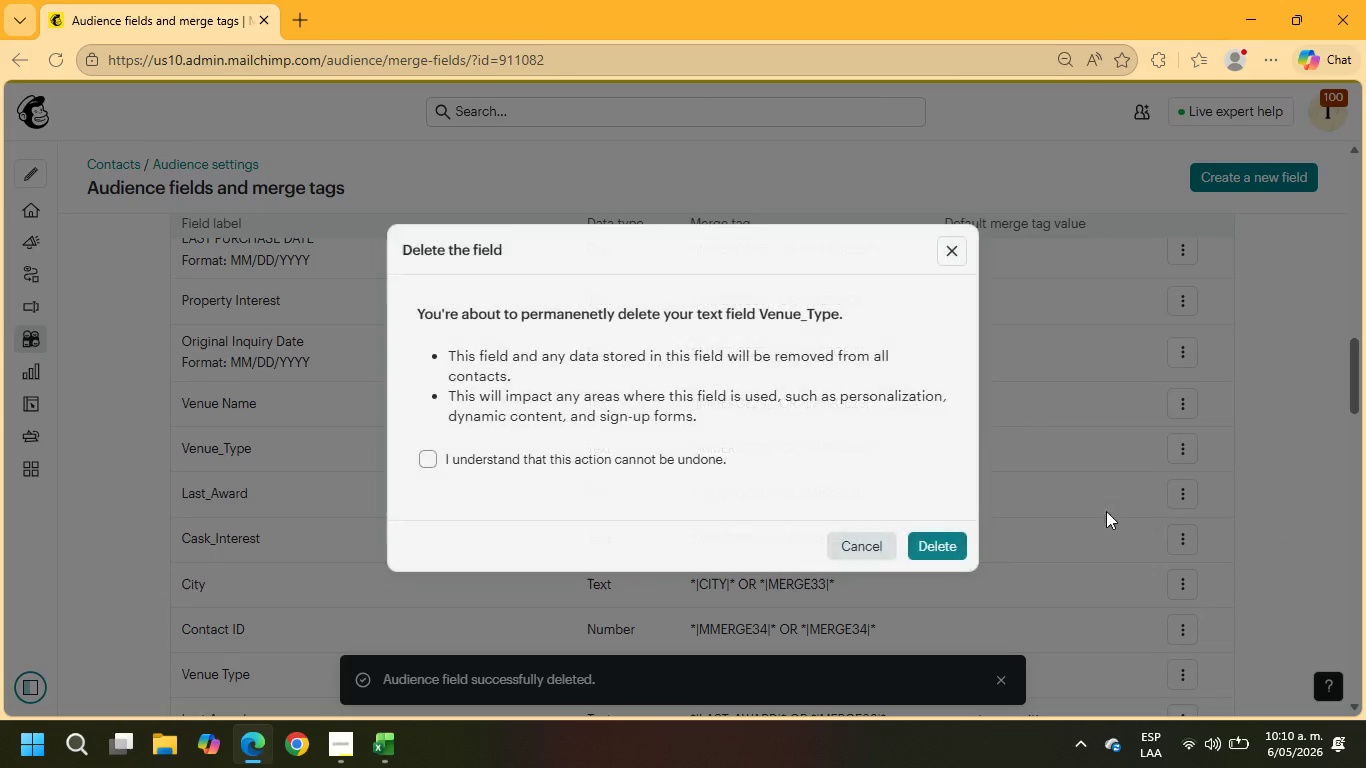 
left_click([932, 545])
 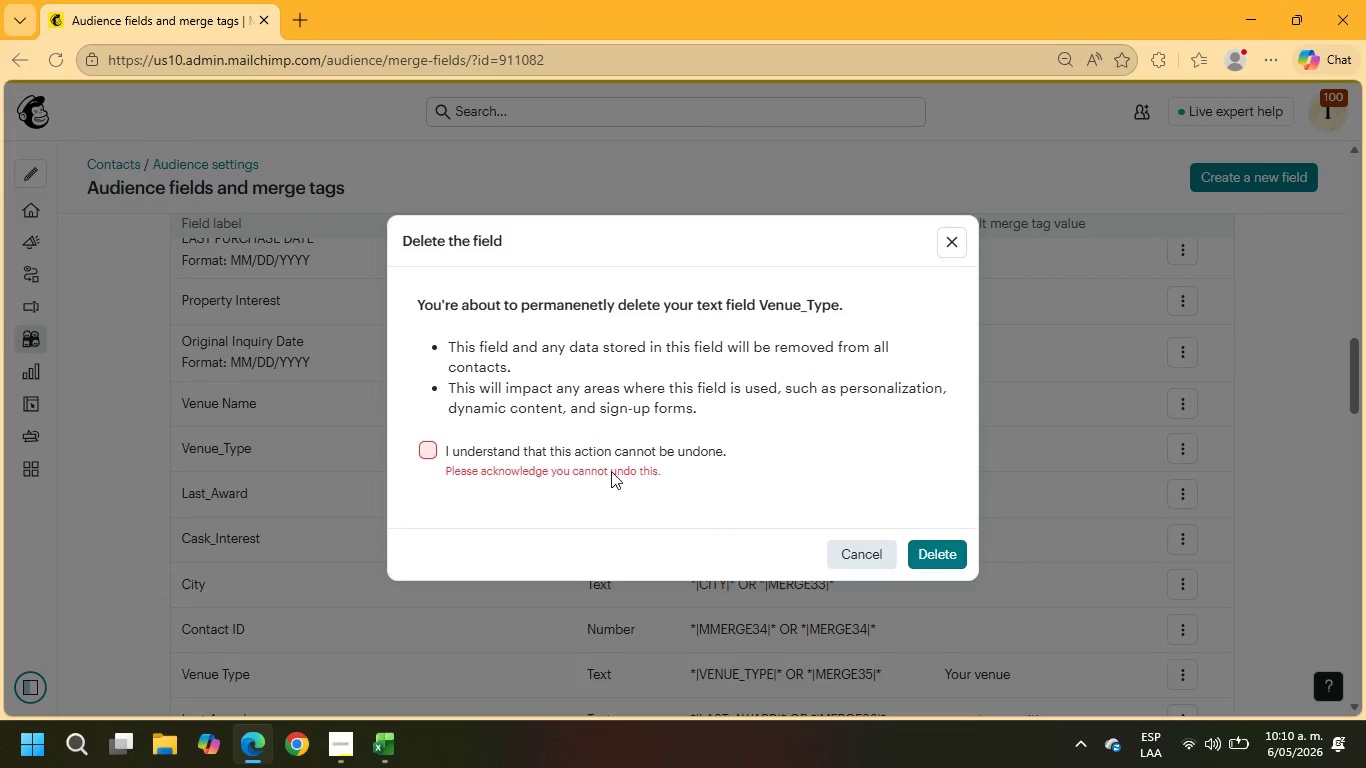 
left_click([546, 459])
 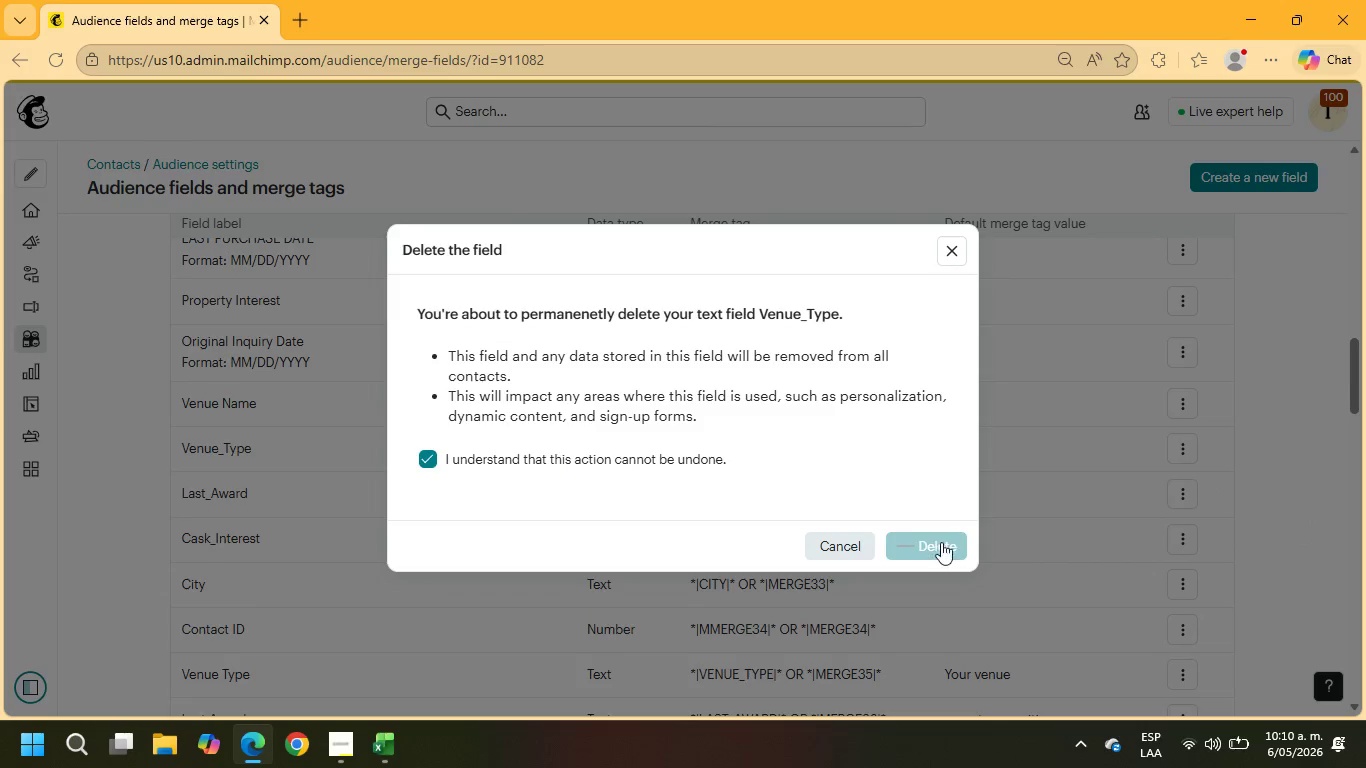 
scroll: coordinate [1014, 421], scroll_direction: down, amount: 31.0
 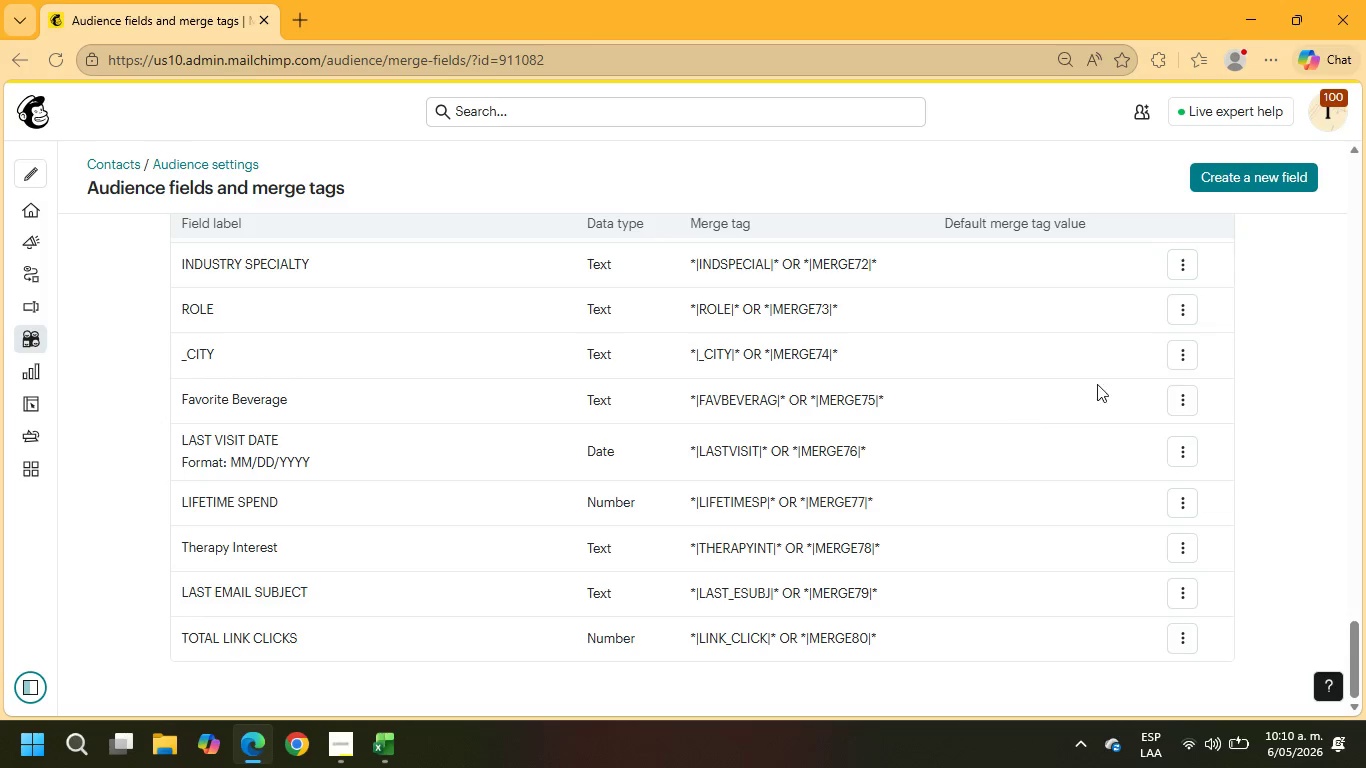 
left_click([1223, 180])
 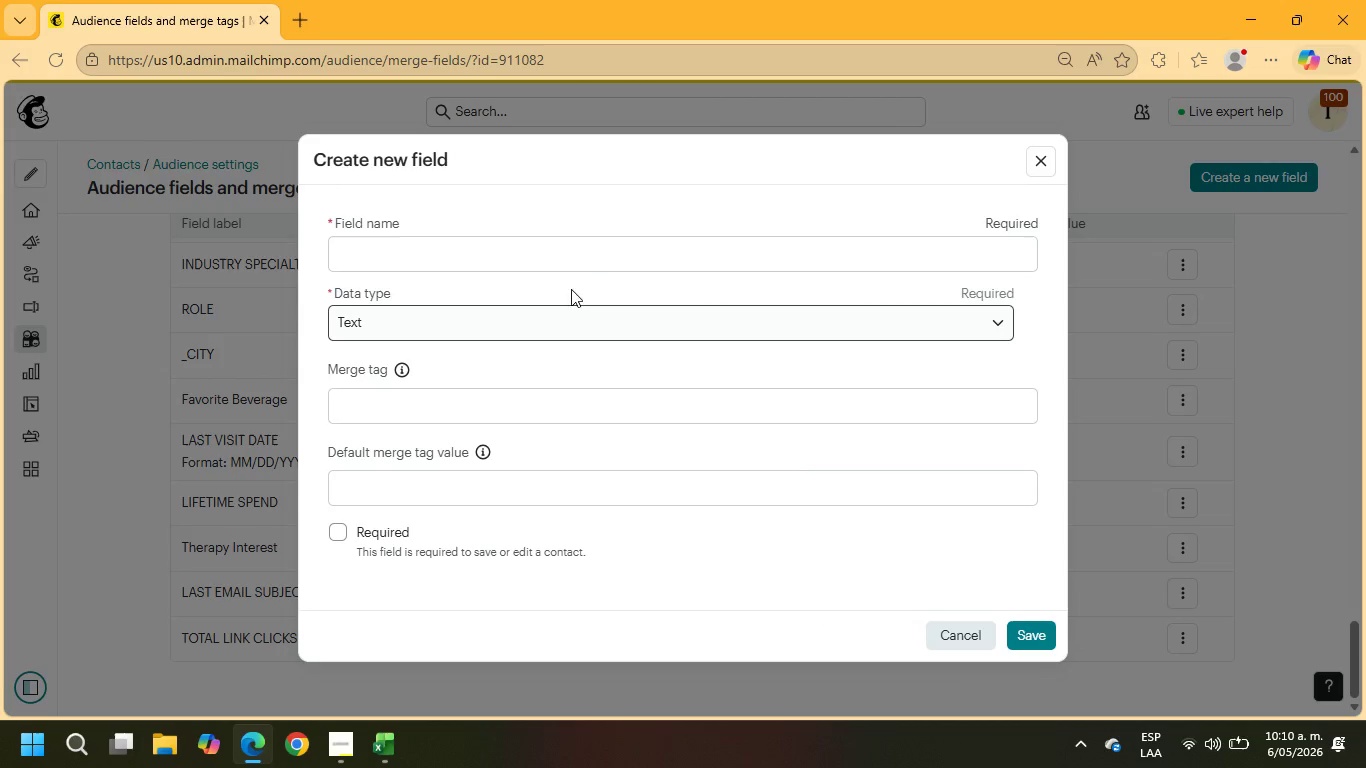 
left_click([404, 257])
 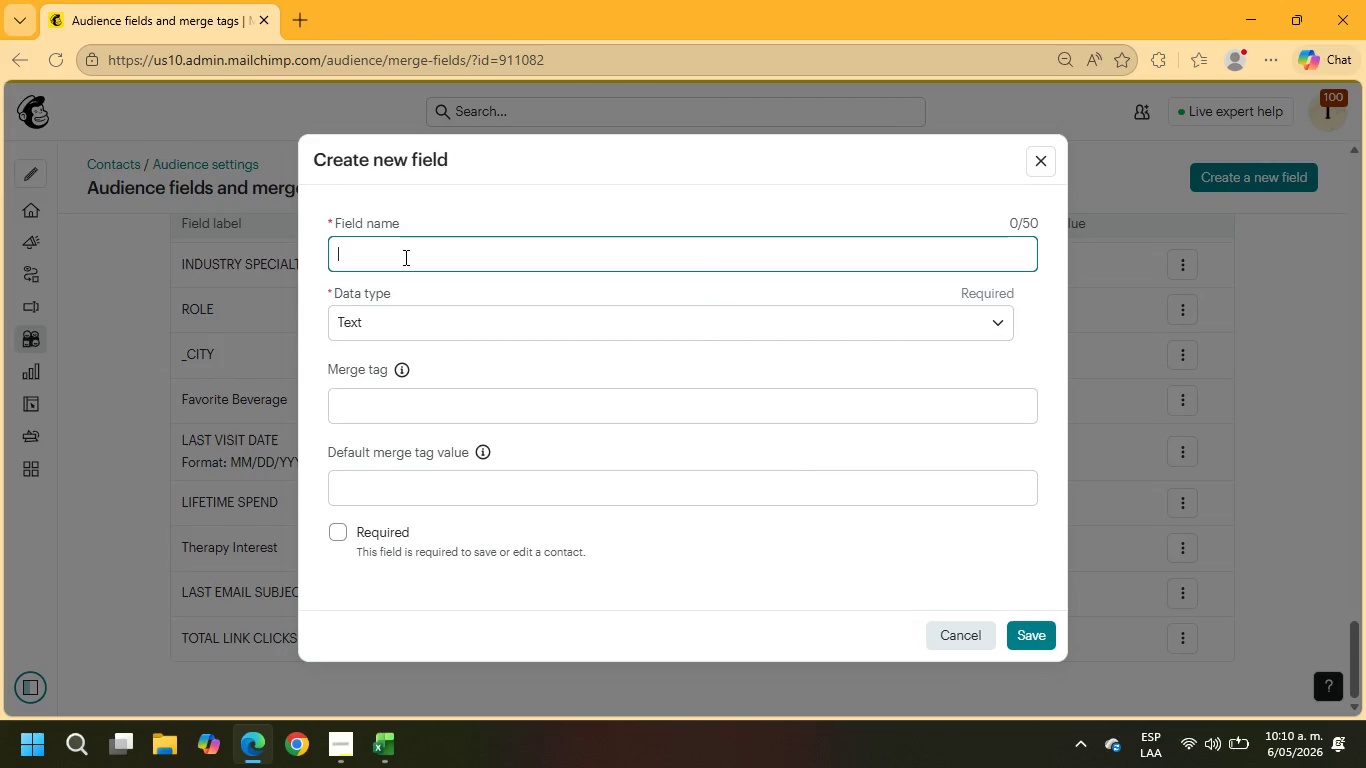 
left_click([404, 257])
 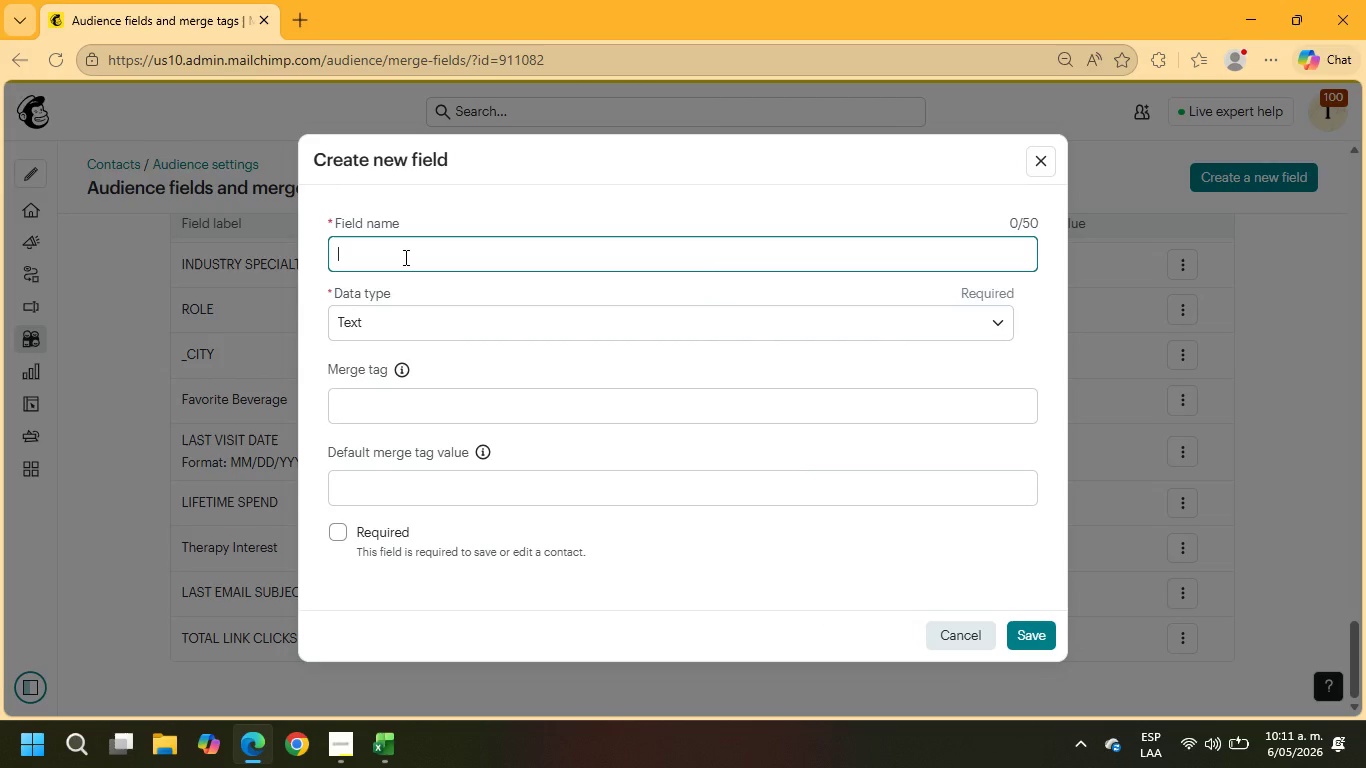 
type(BOOK NOW CLICK COUNT)
 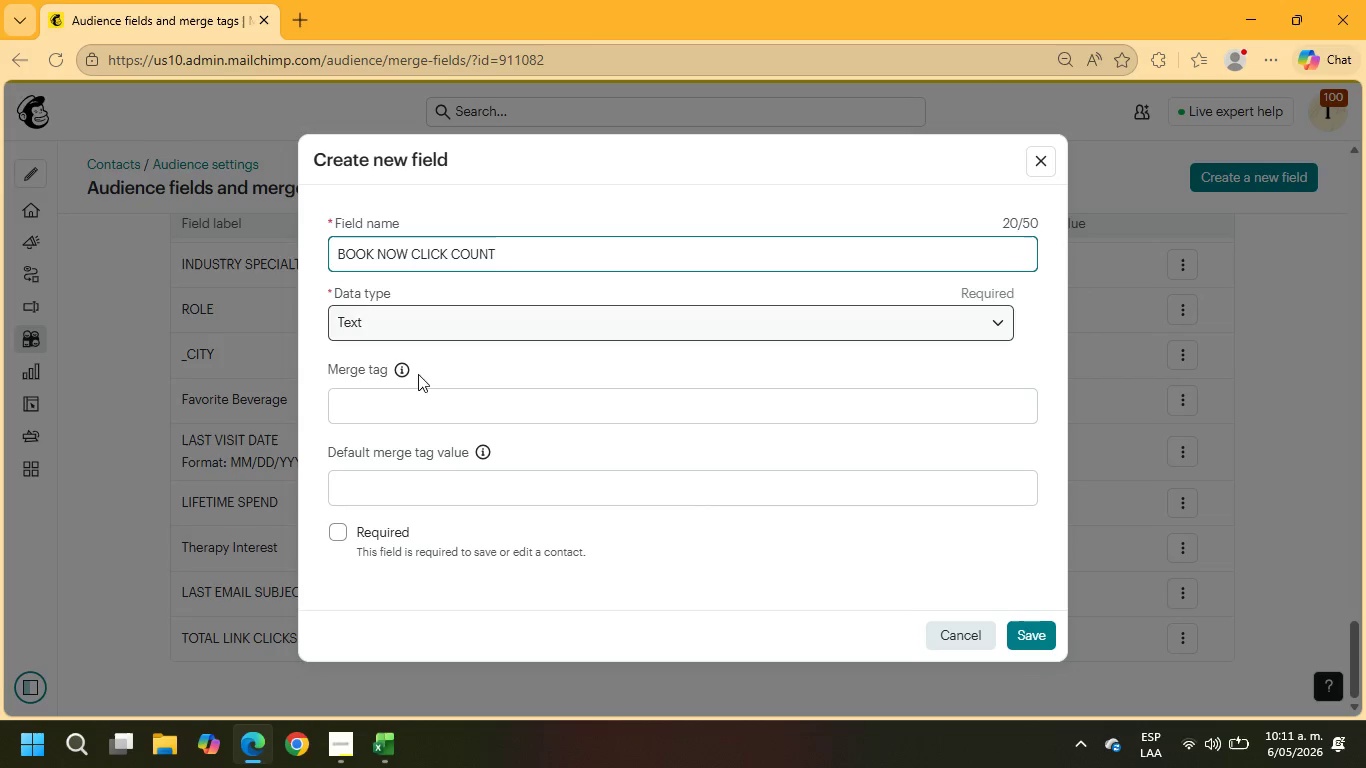 
left_click([393, 280])
 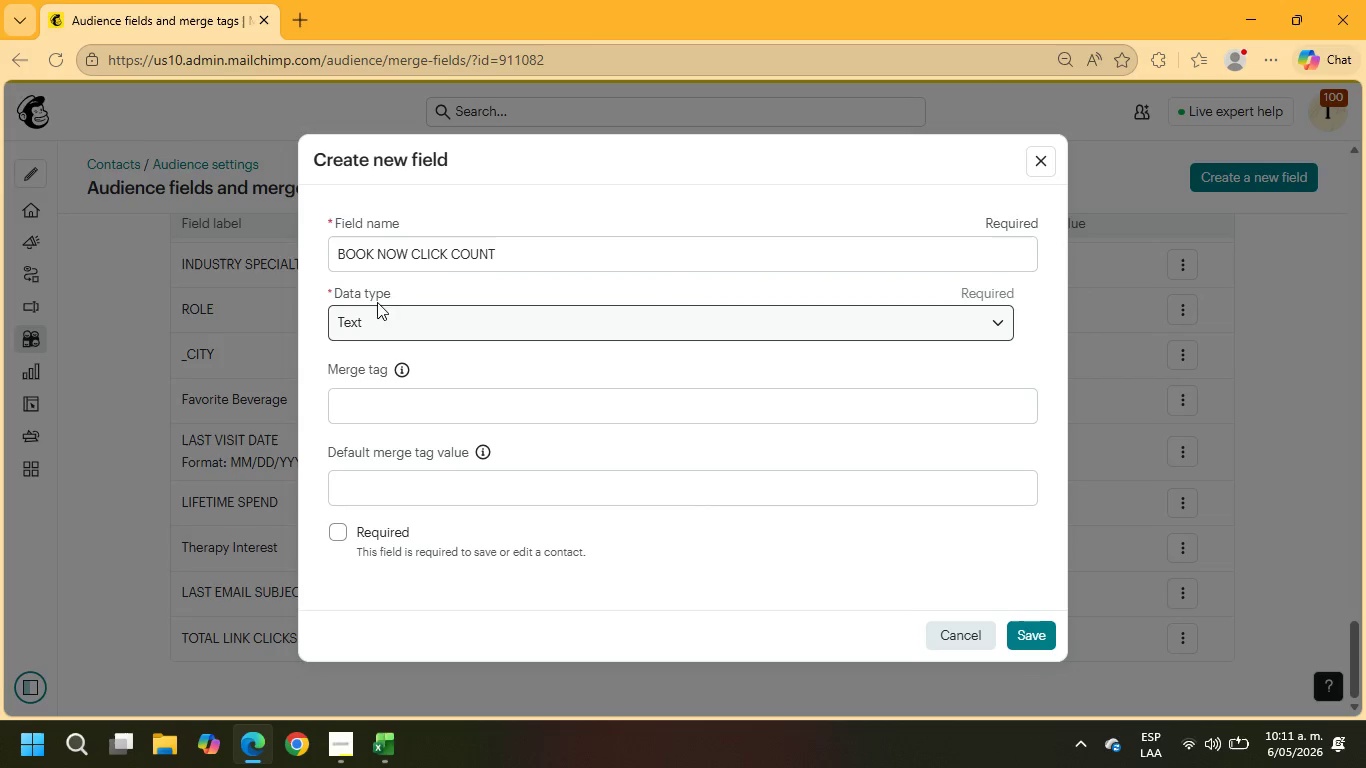 
left_click([374, 306])
 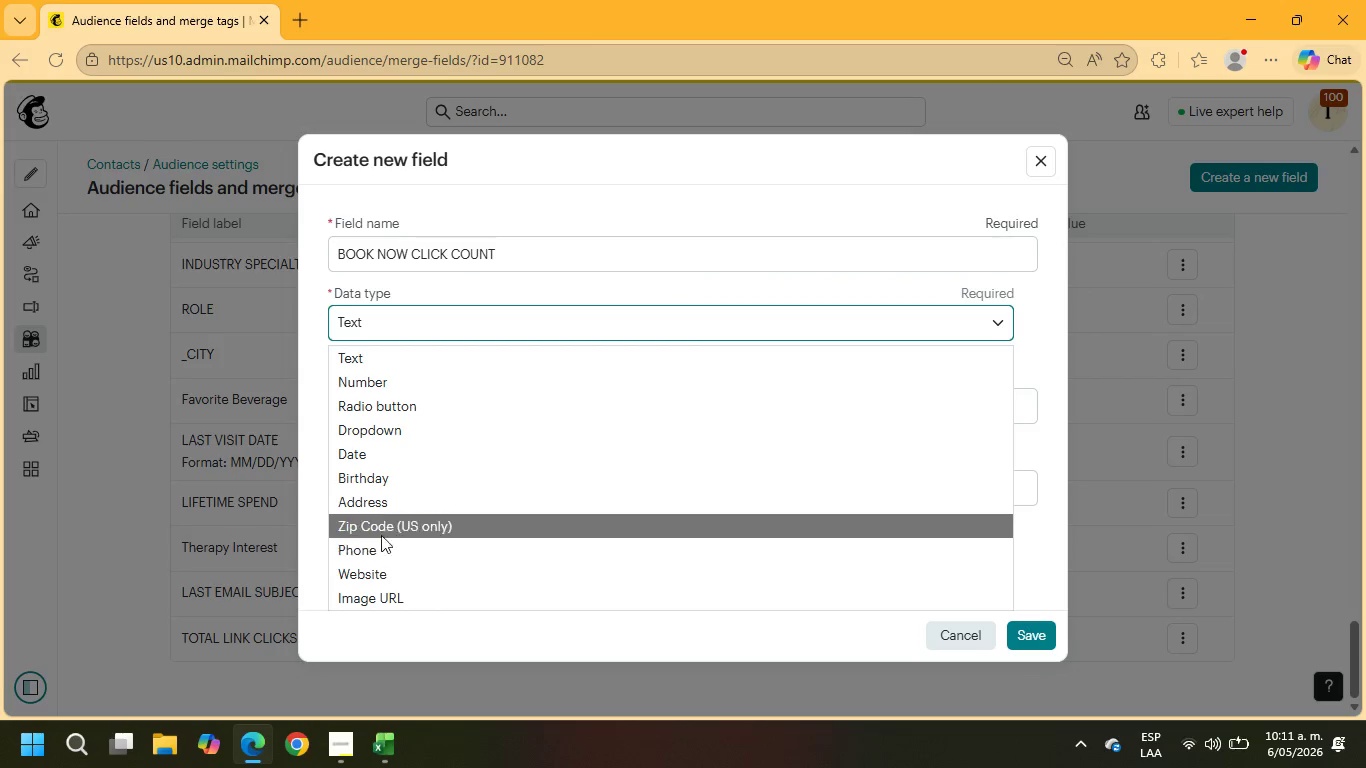 
left_click([385, 384])
 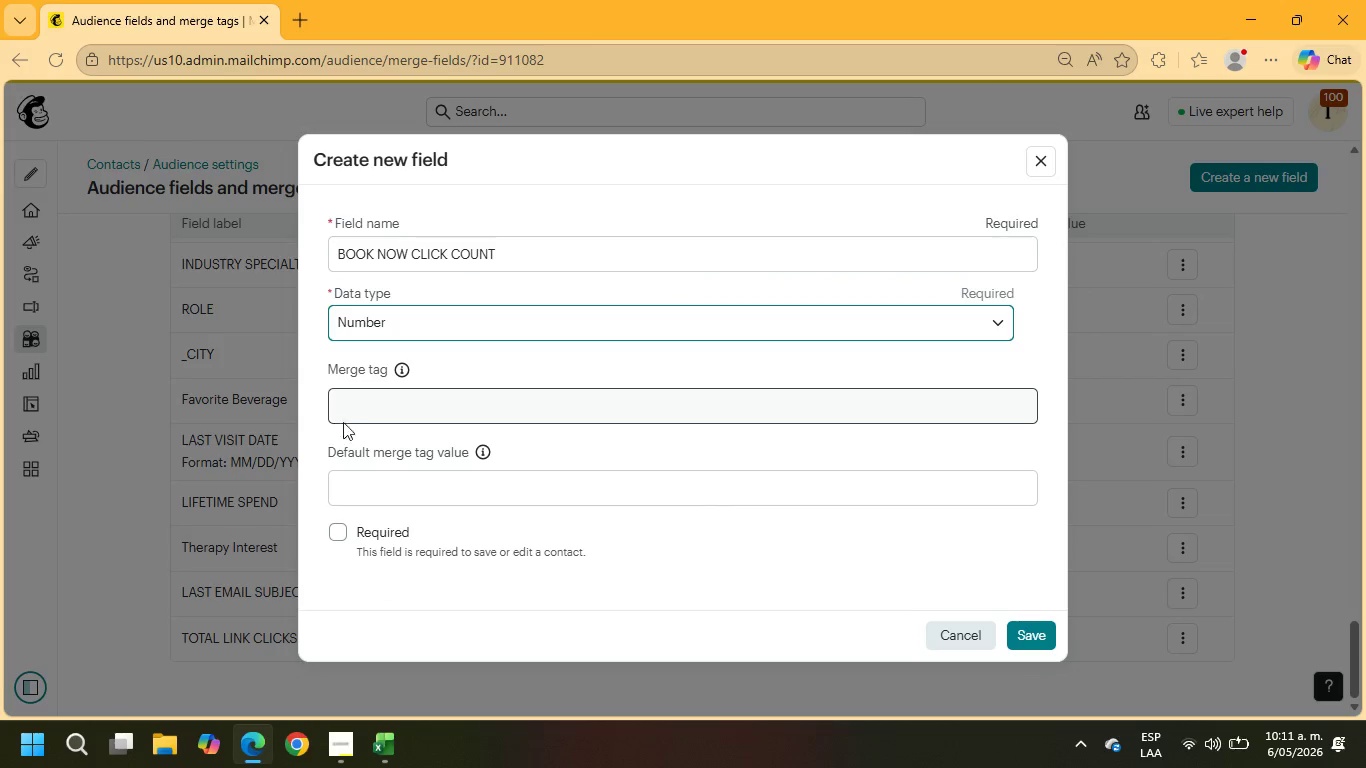 
left_click([373, 408])
 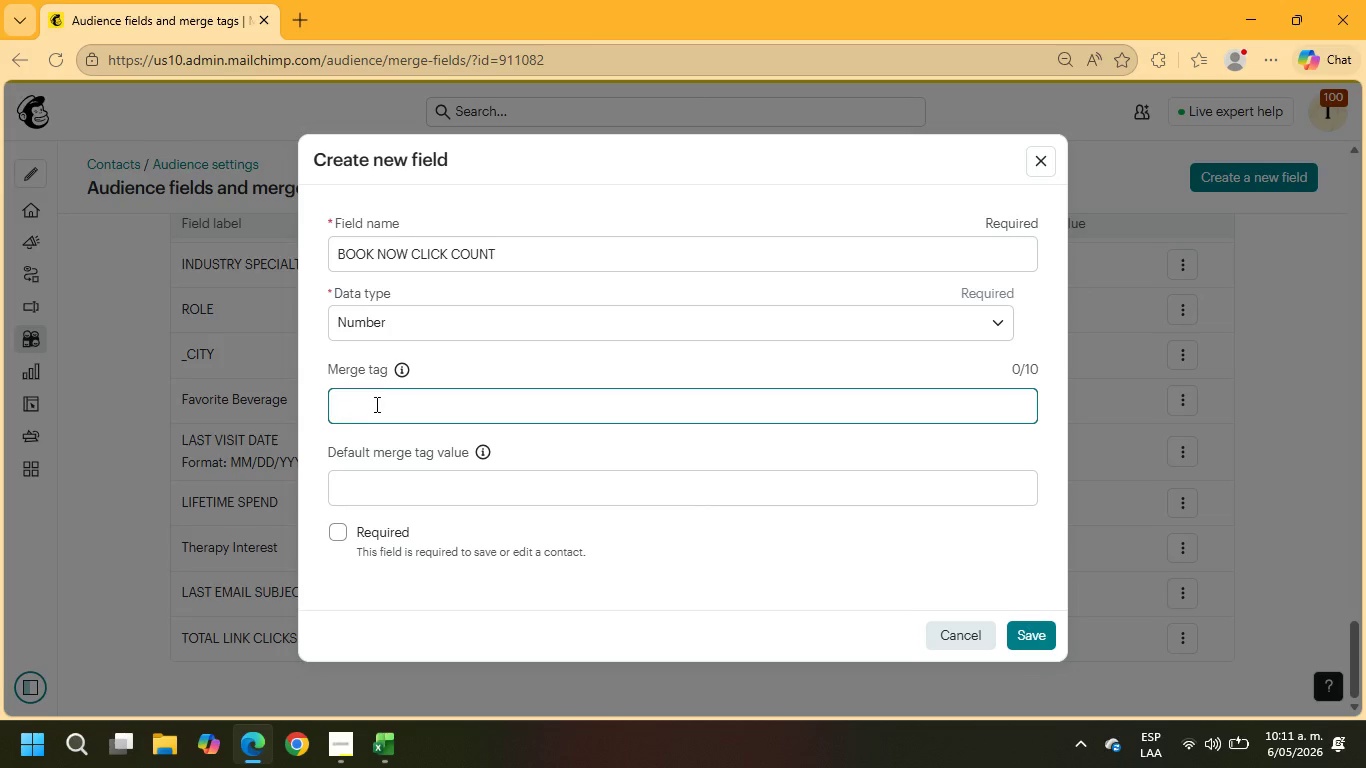 
type(CLICKCOUNT)
 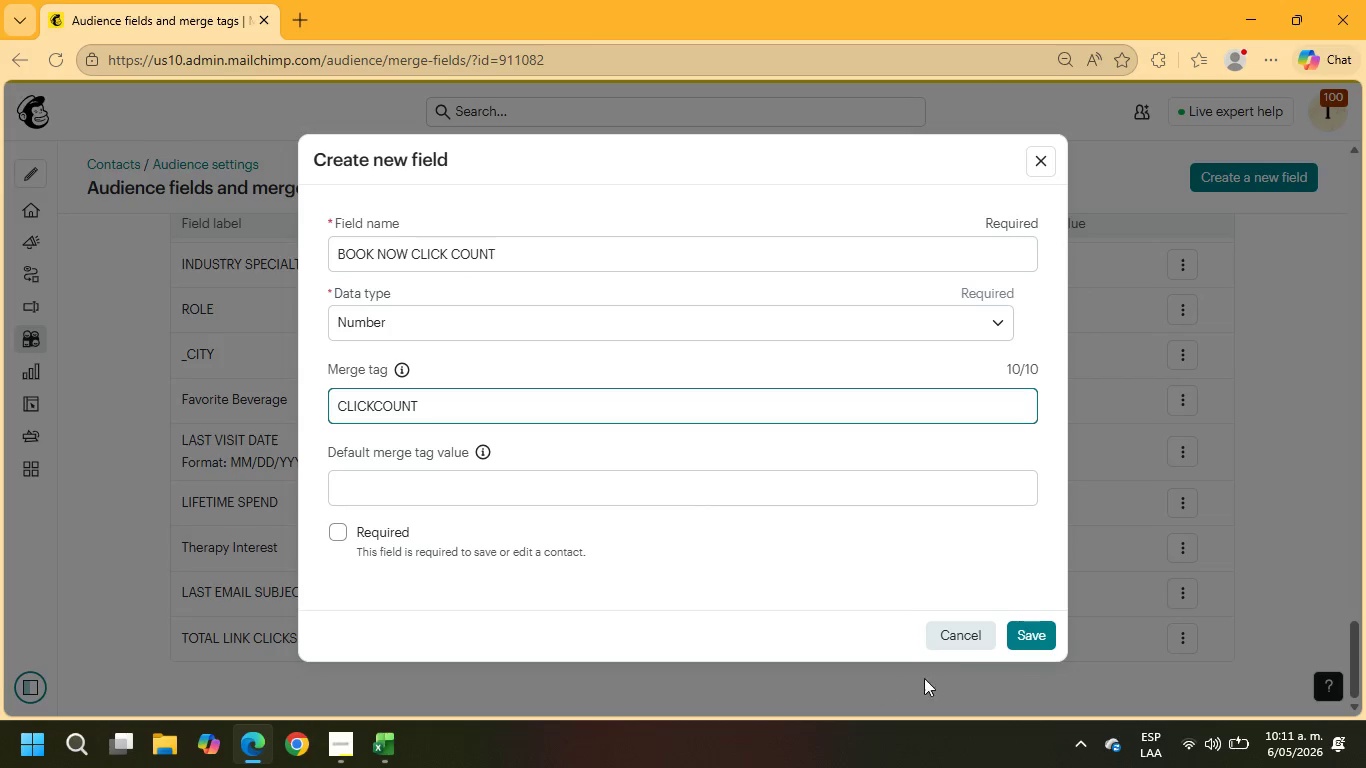 
mouse_move([1031, 626])
 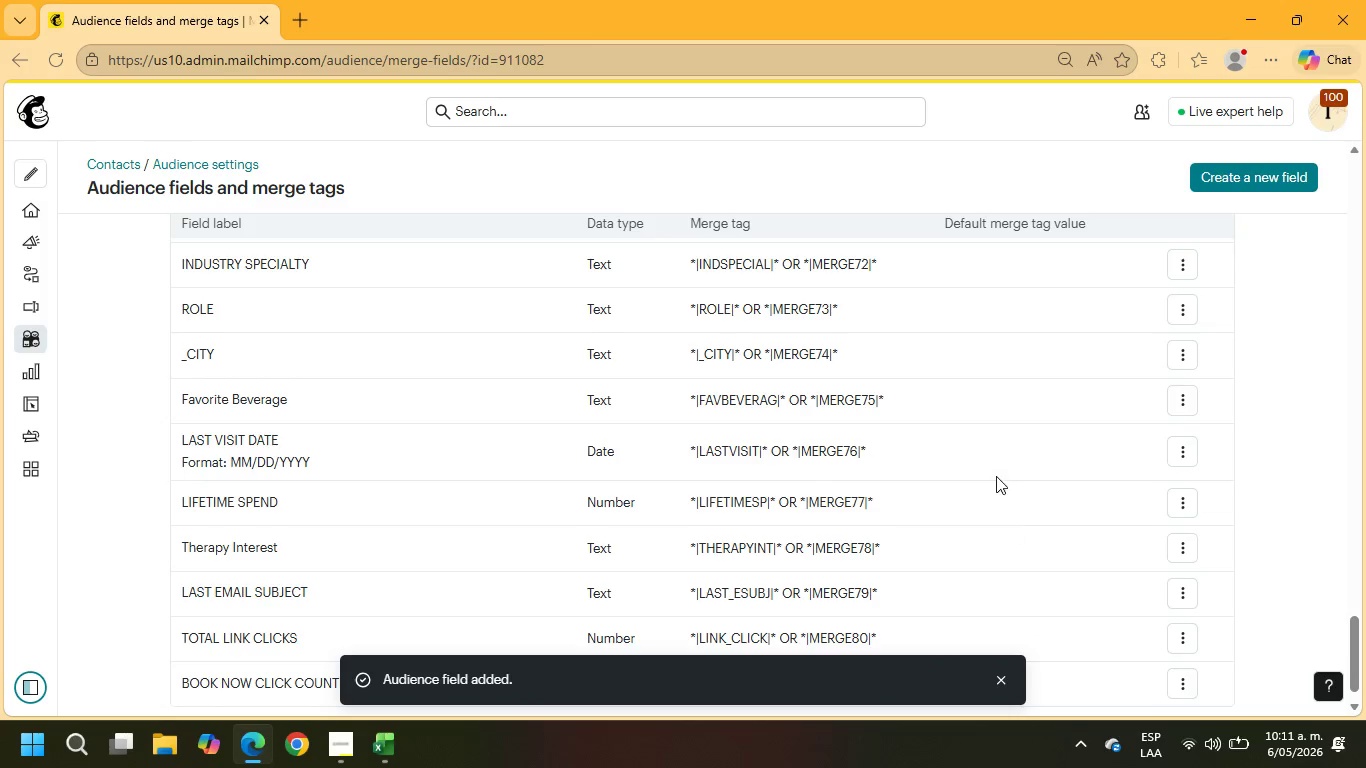 
scroll: coordinate [993, 474], scroll_direction: down, amount: 17.0
 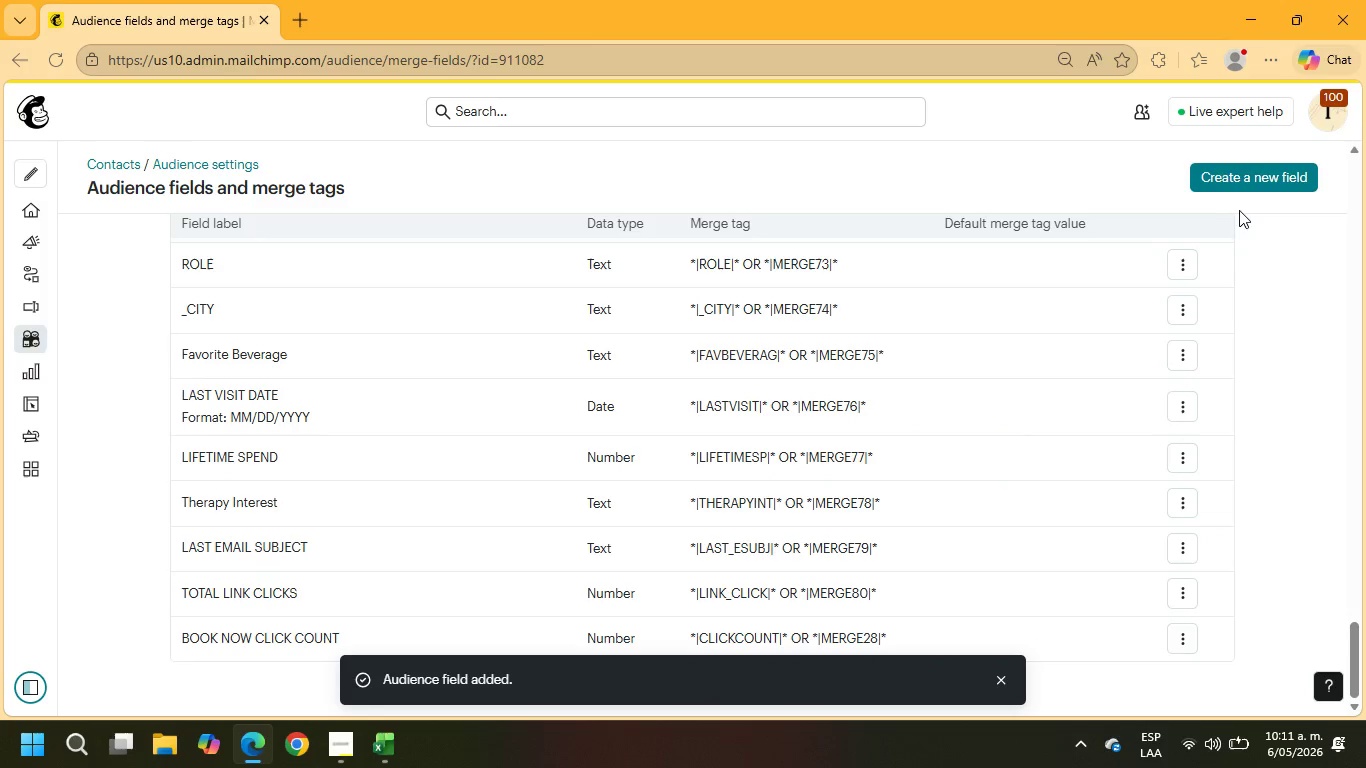 
left_click([1240, 180])
 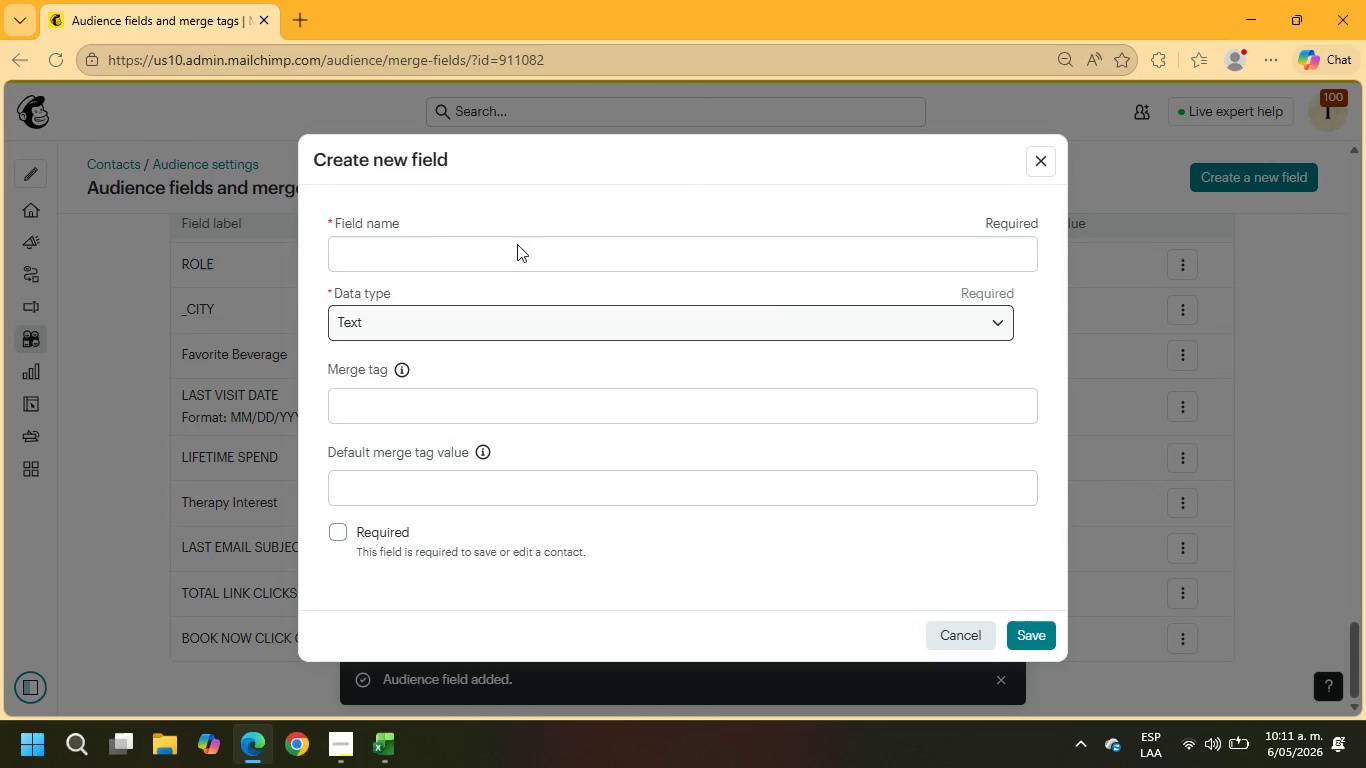 
left_click([396, 250])
 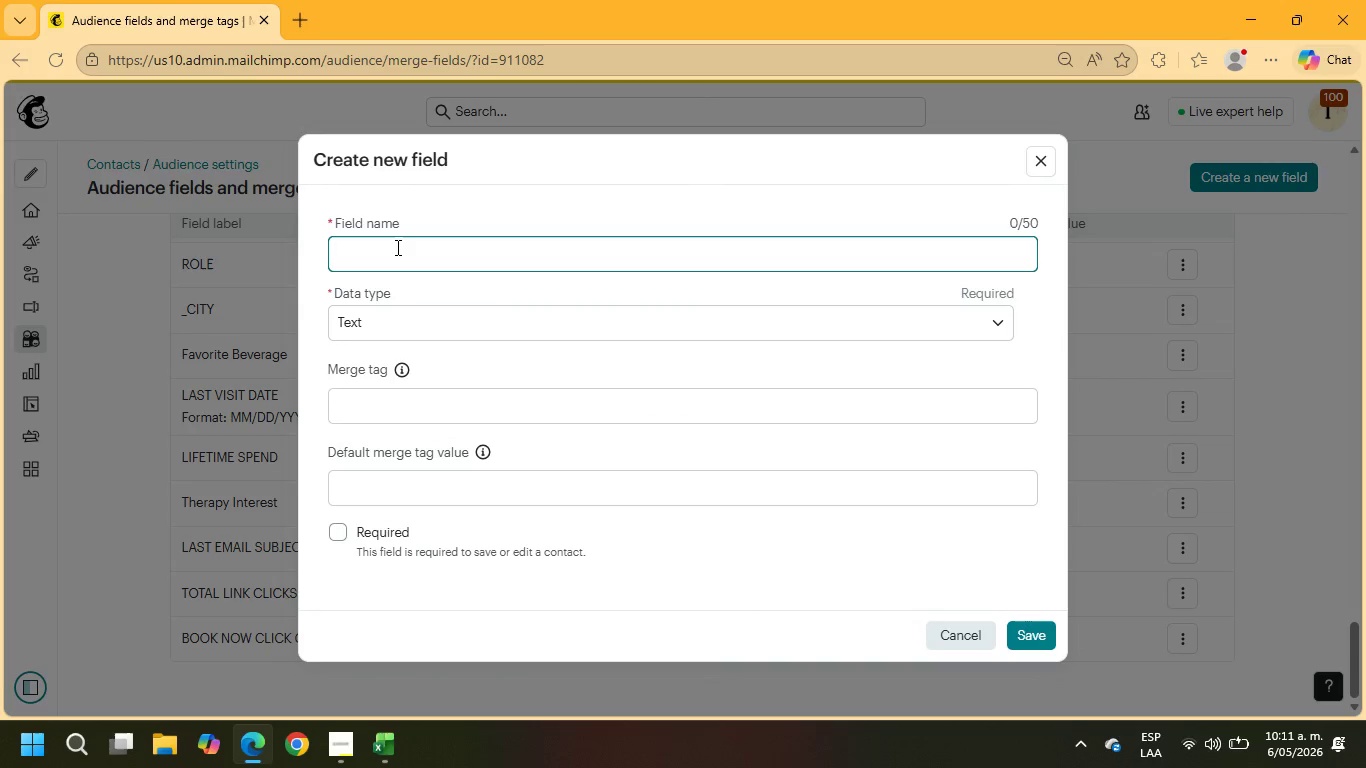 
type(SIGNUP)
 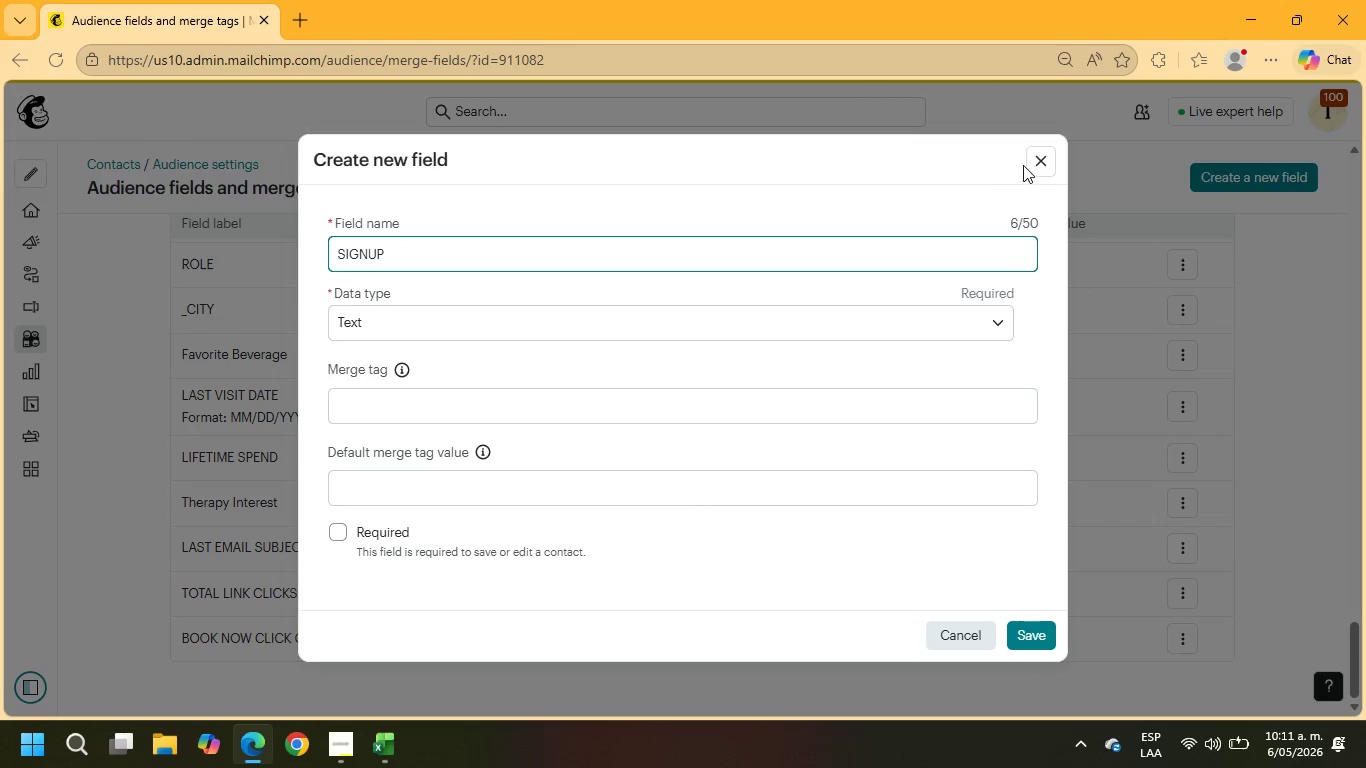 
left_click([1034, 162])
 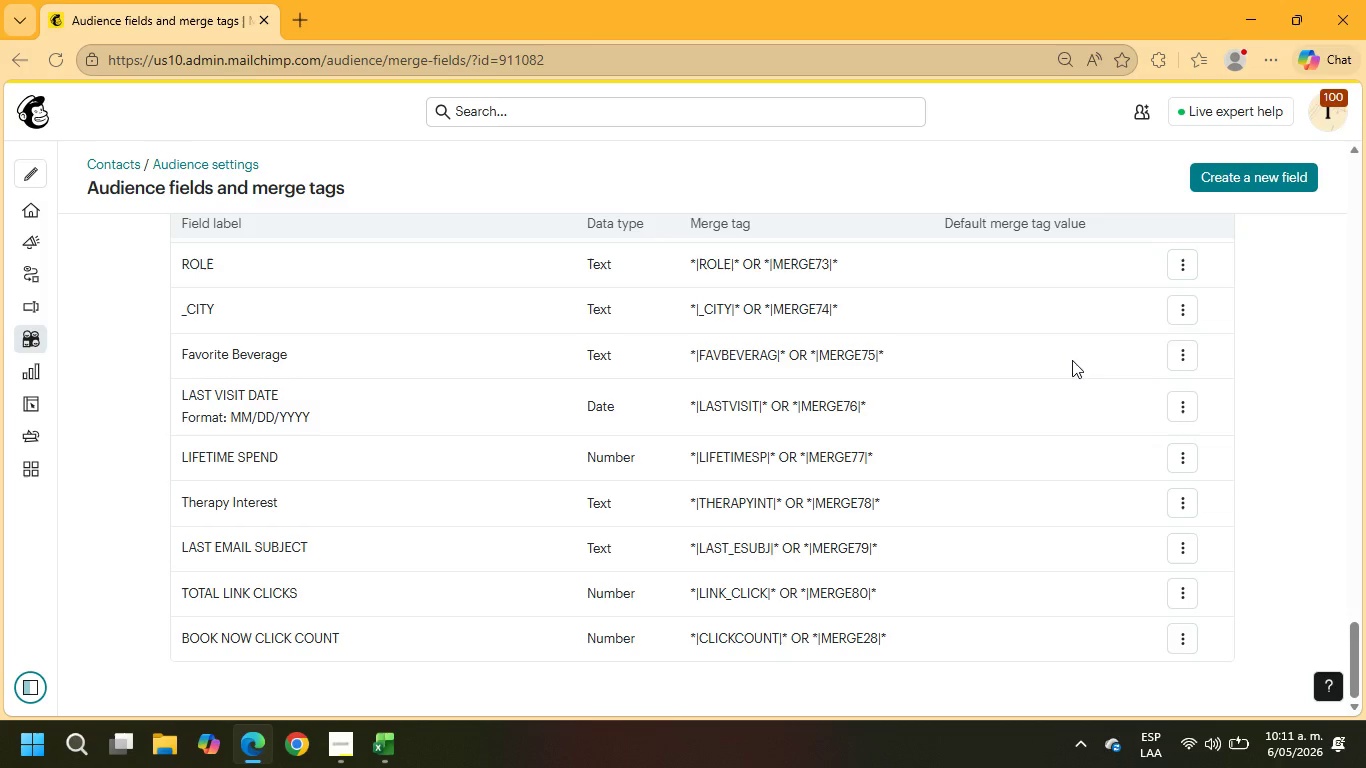 
left_click([1186, 311])
 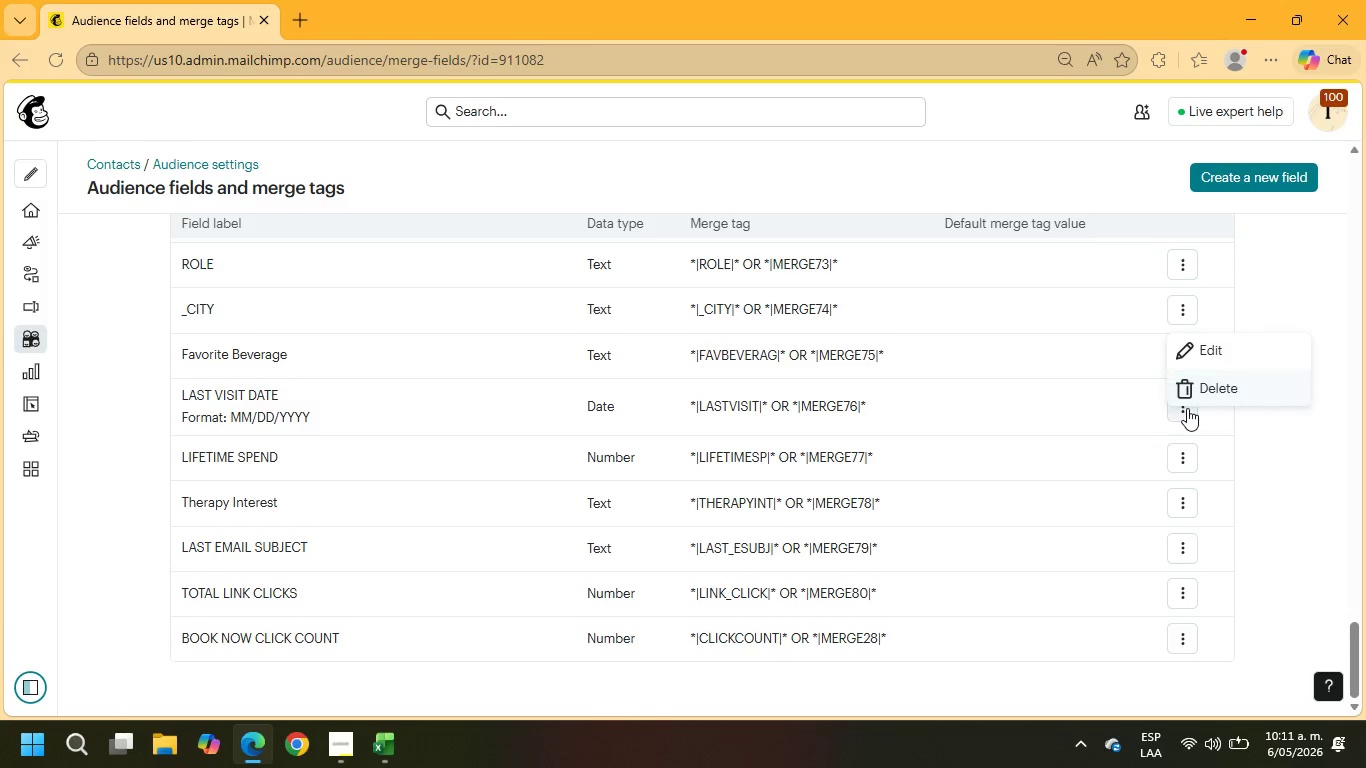 
left_click([1197, 394])
 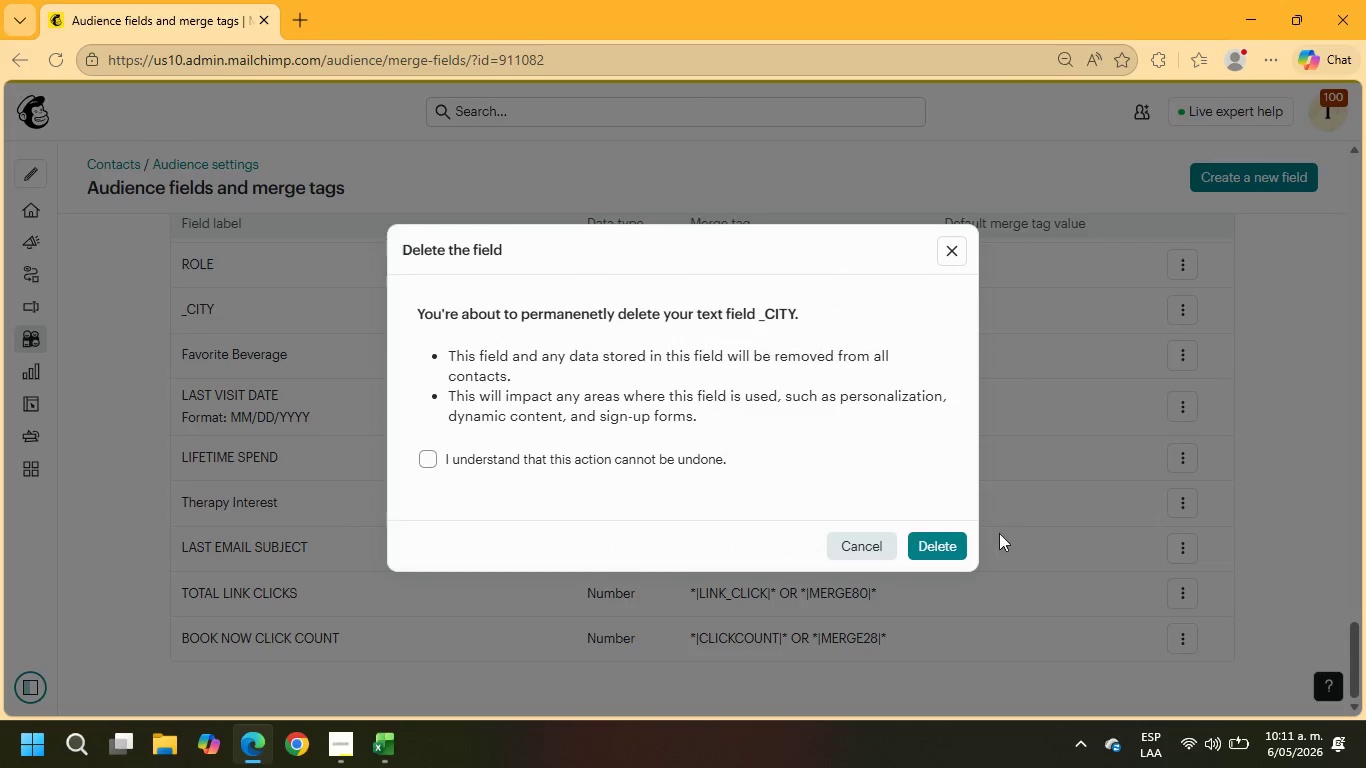 
left_click([943, 544])
 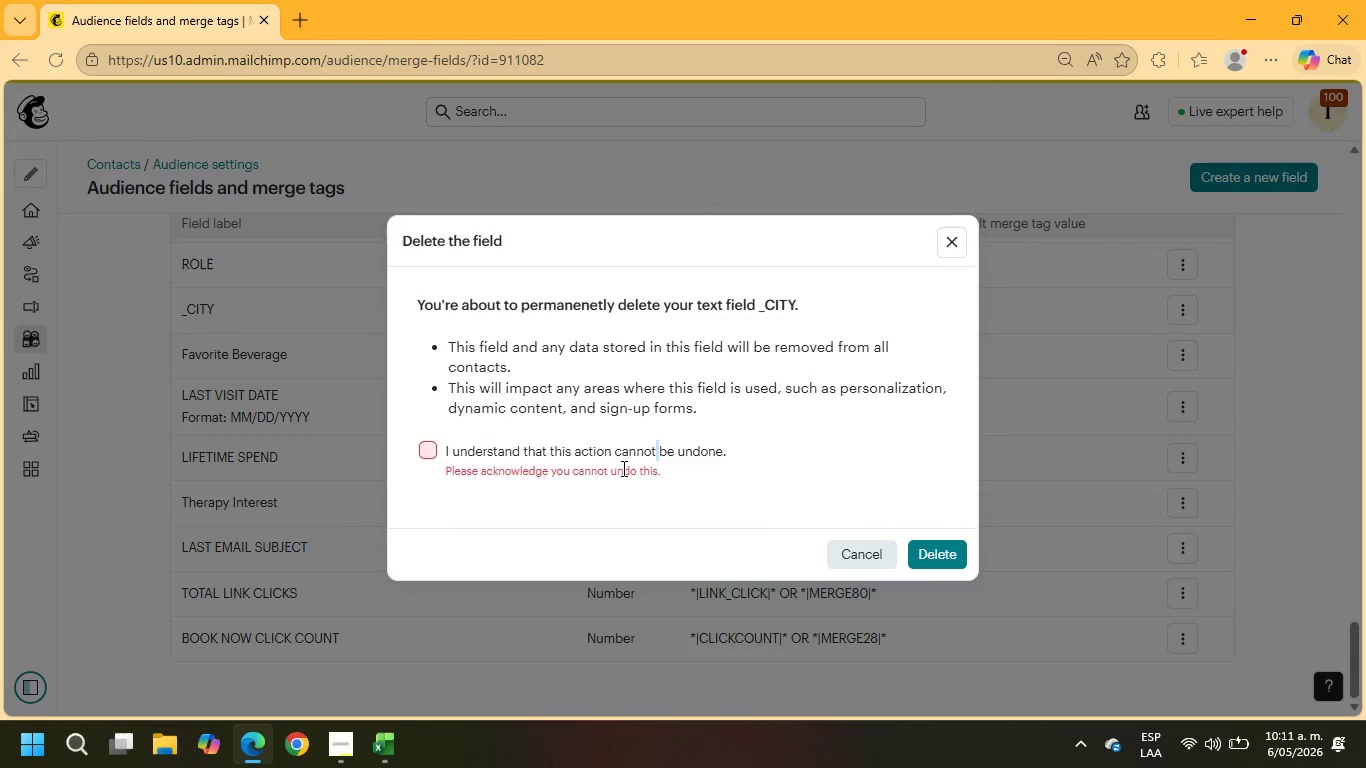 
double_click([550, 454])
 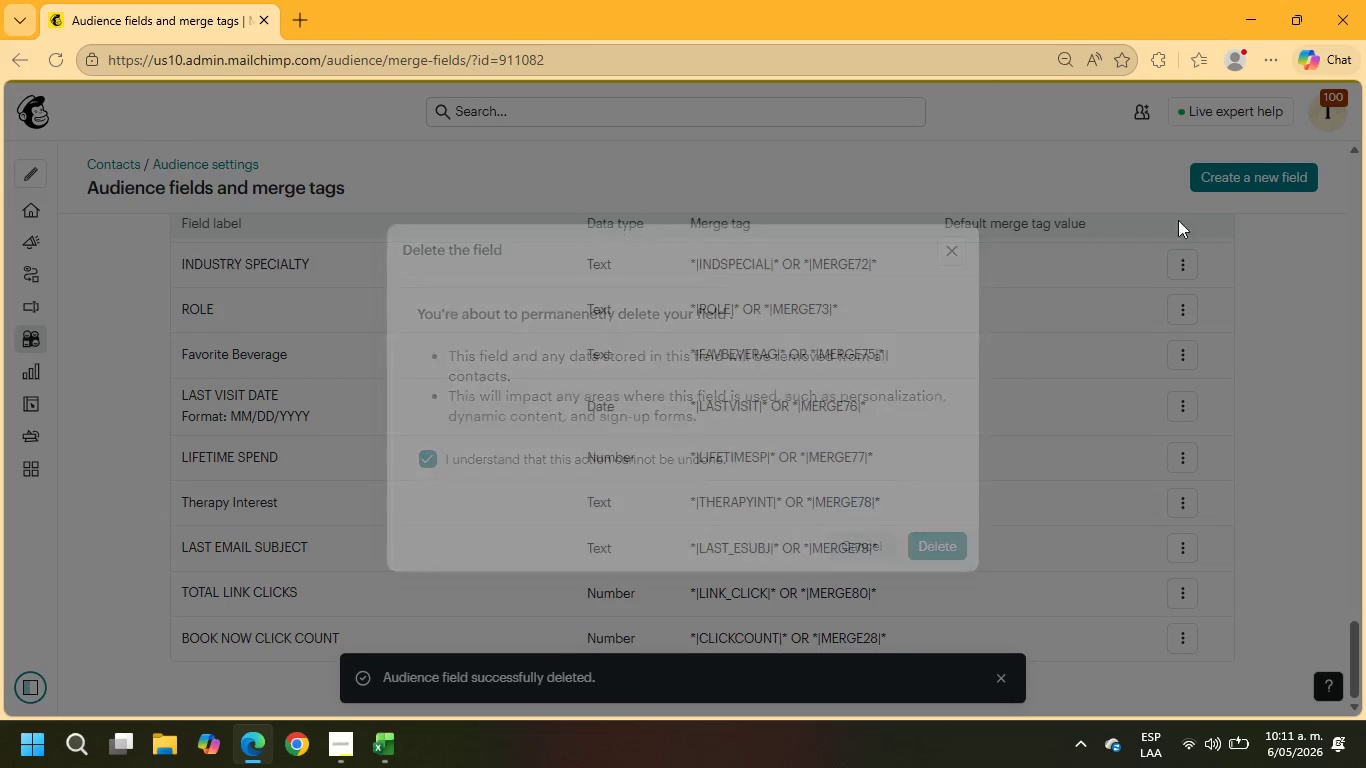 
left_click([1223, 173])
 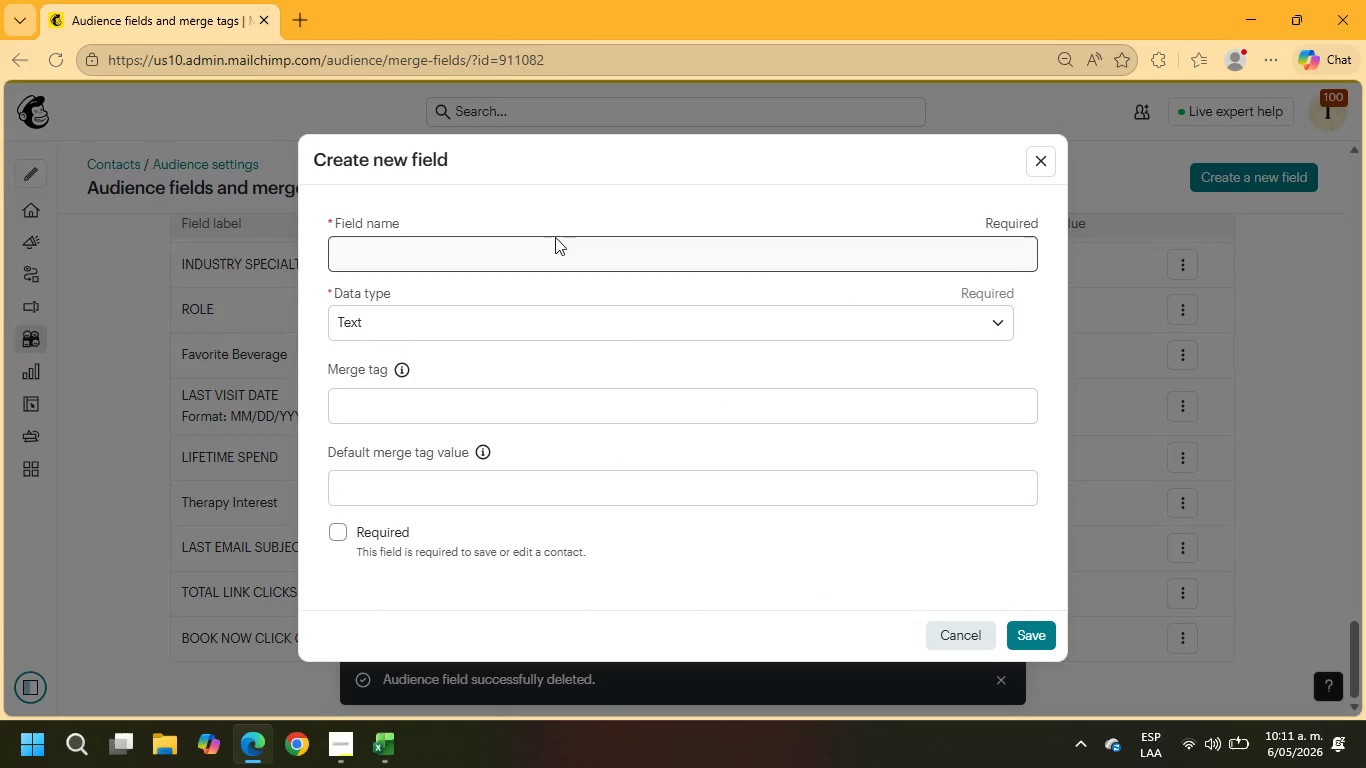 
left_click([543, 254])
 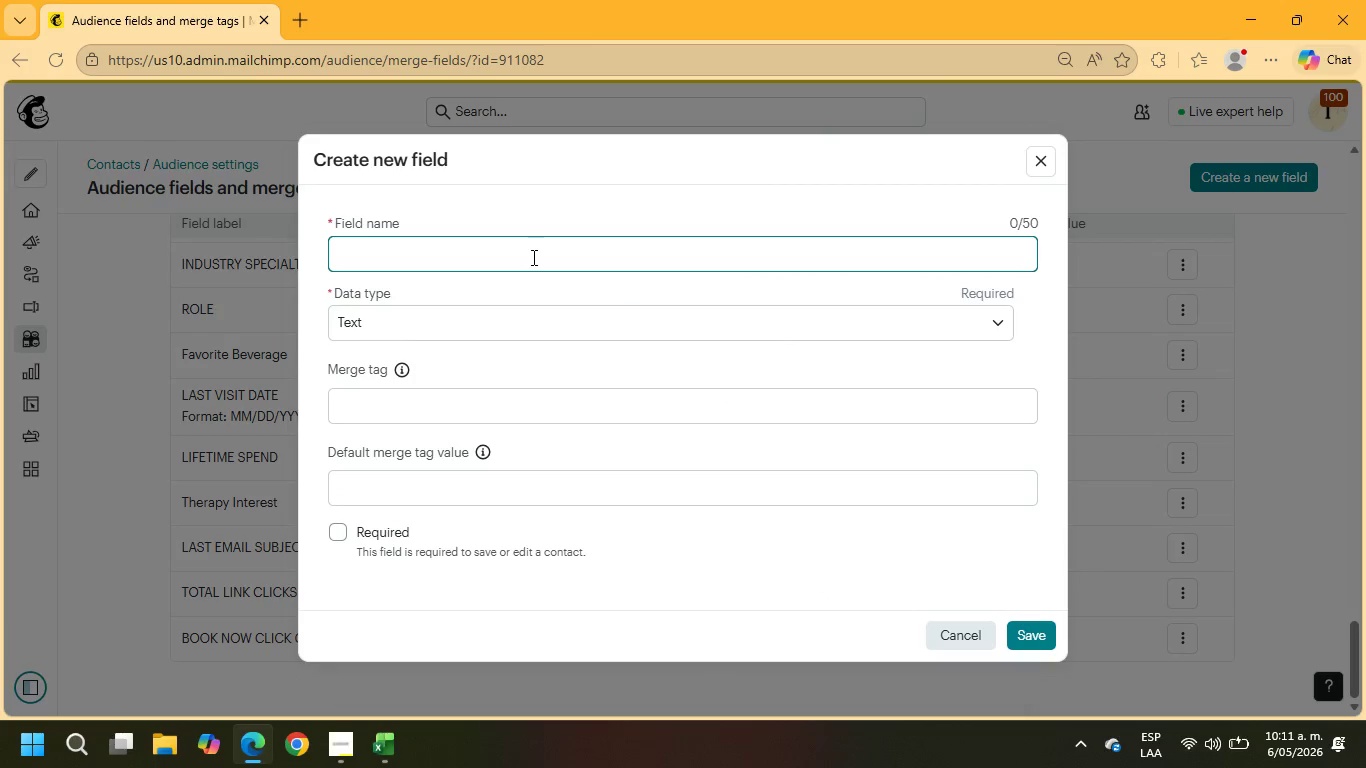 
left_click([532, 257])
 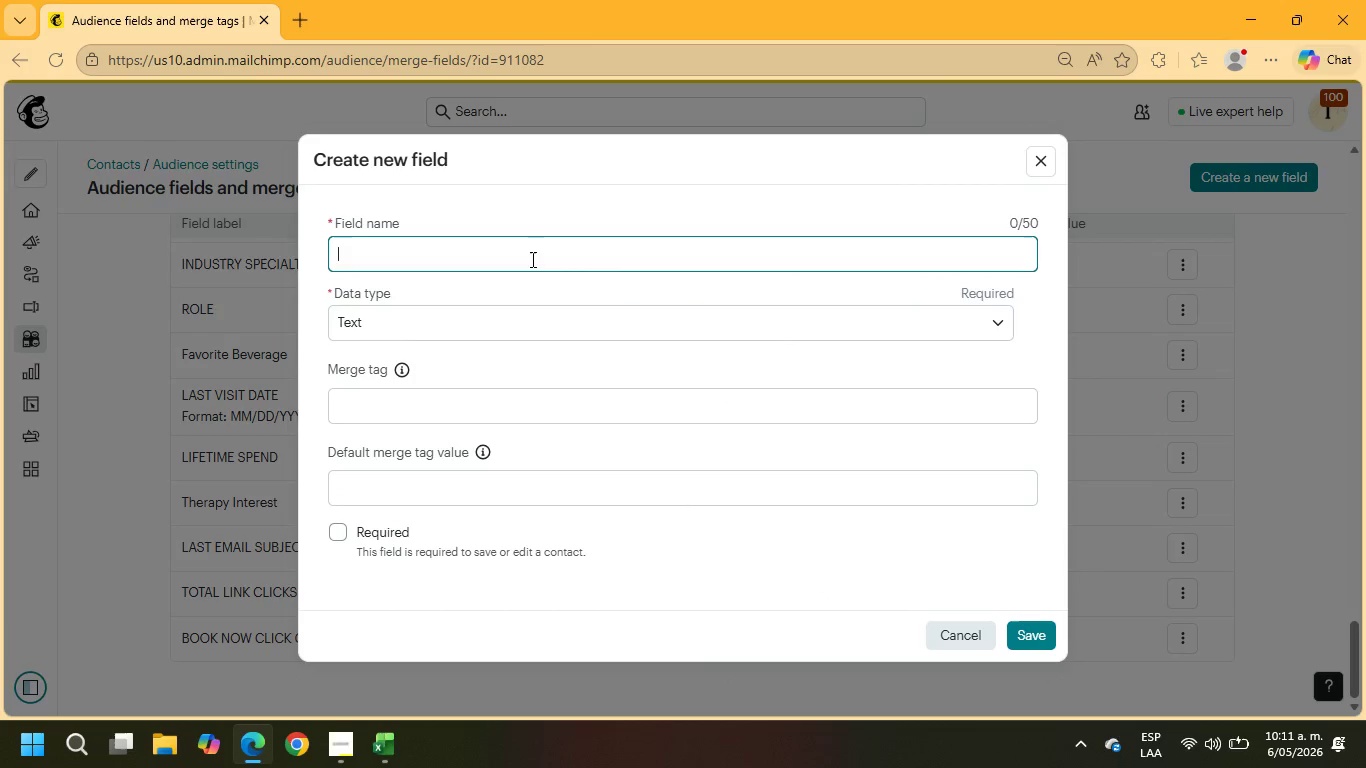 
type(SIGNUP_)
key(Backspace)
type( DATE)
 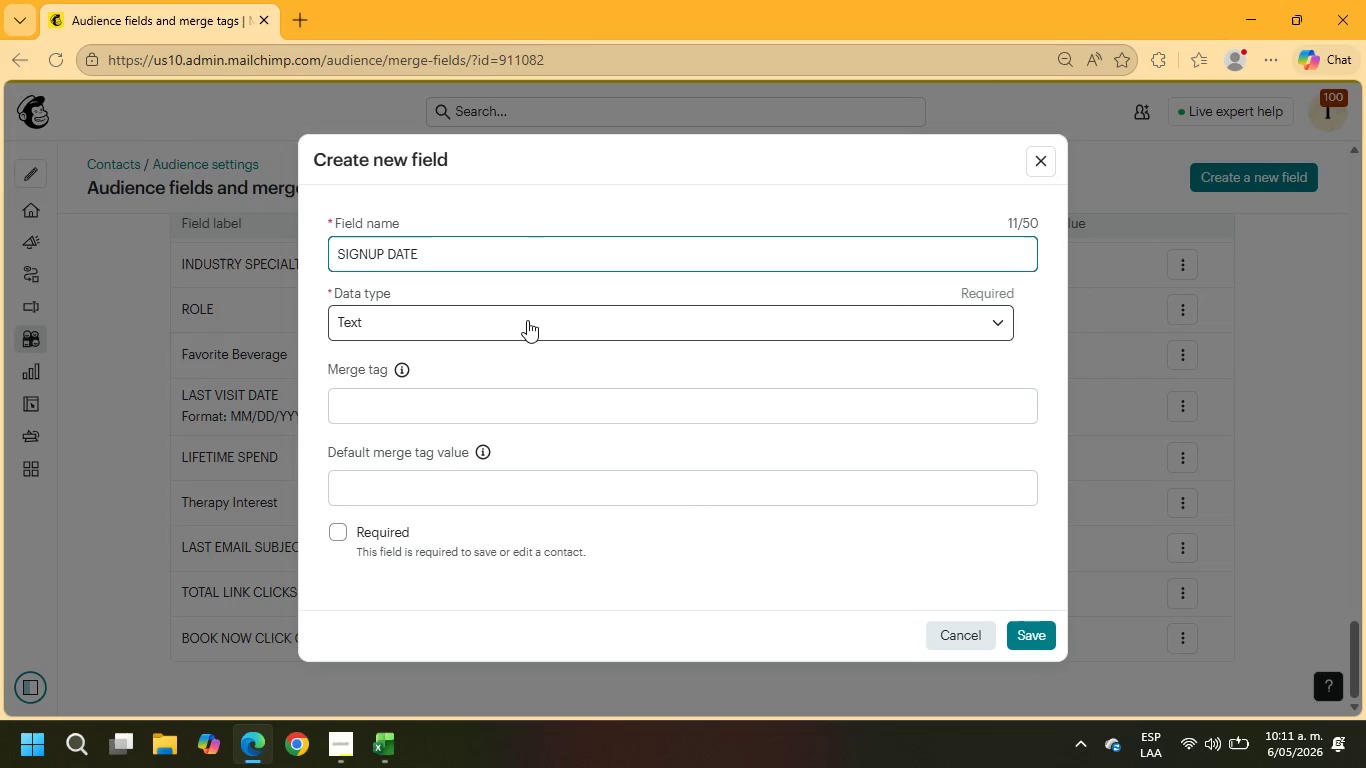 
left_click([410, 406])
 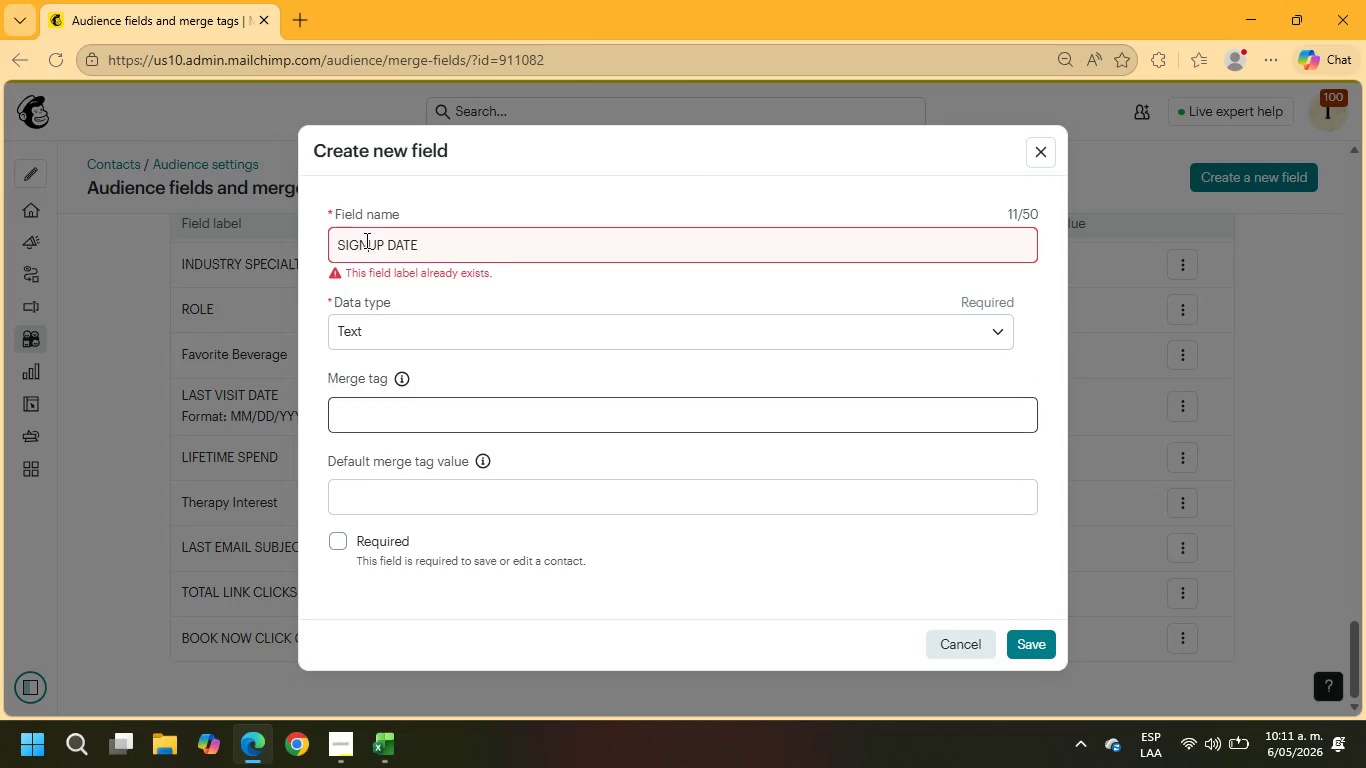 
key(Minus)
 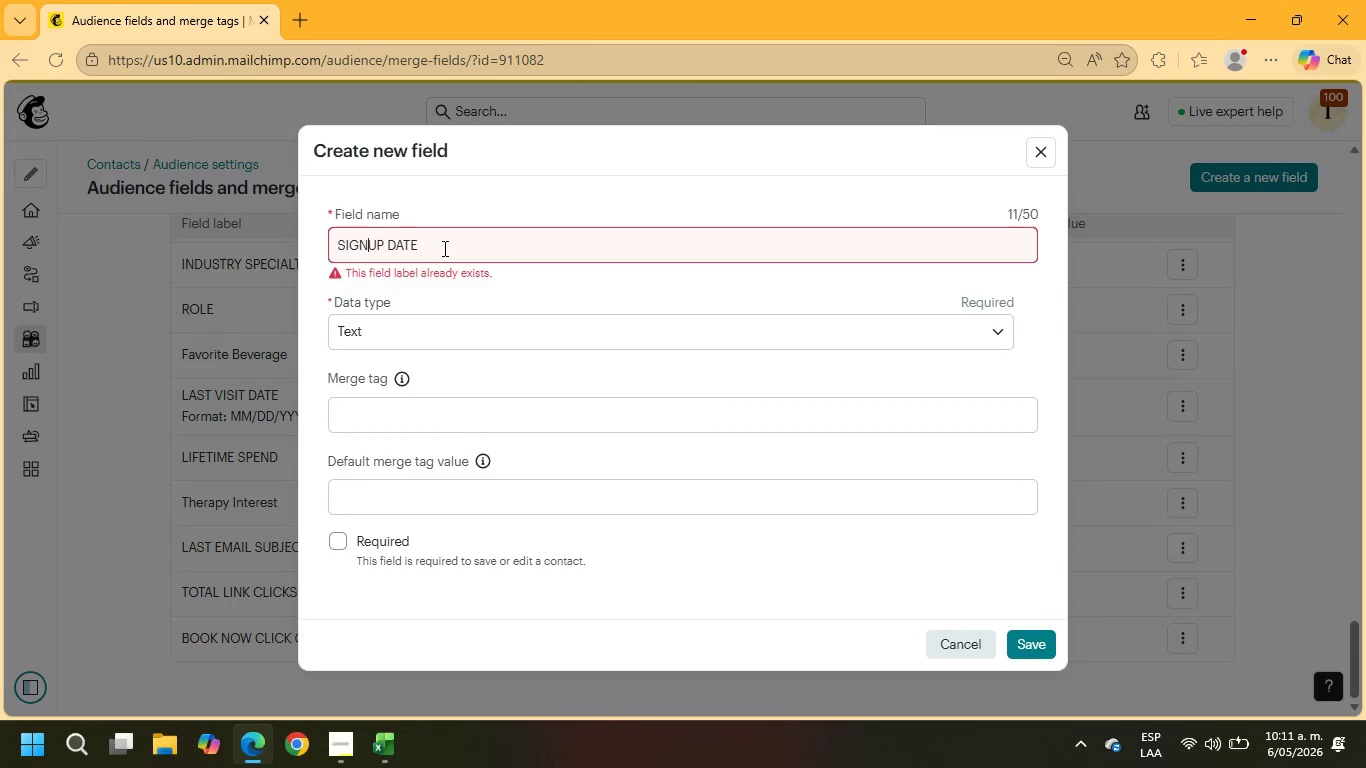 
key(Shift+ShiftRight)
 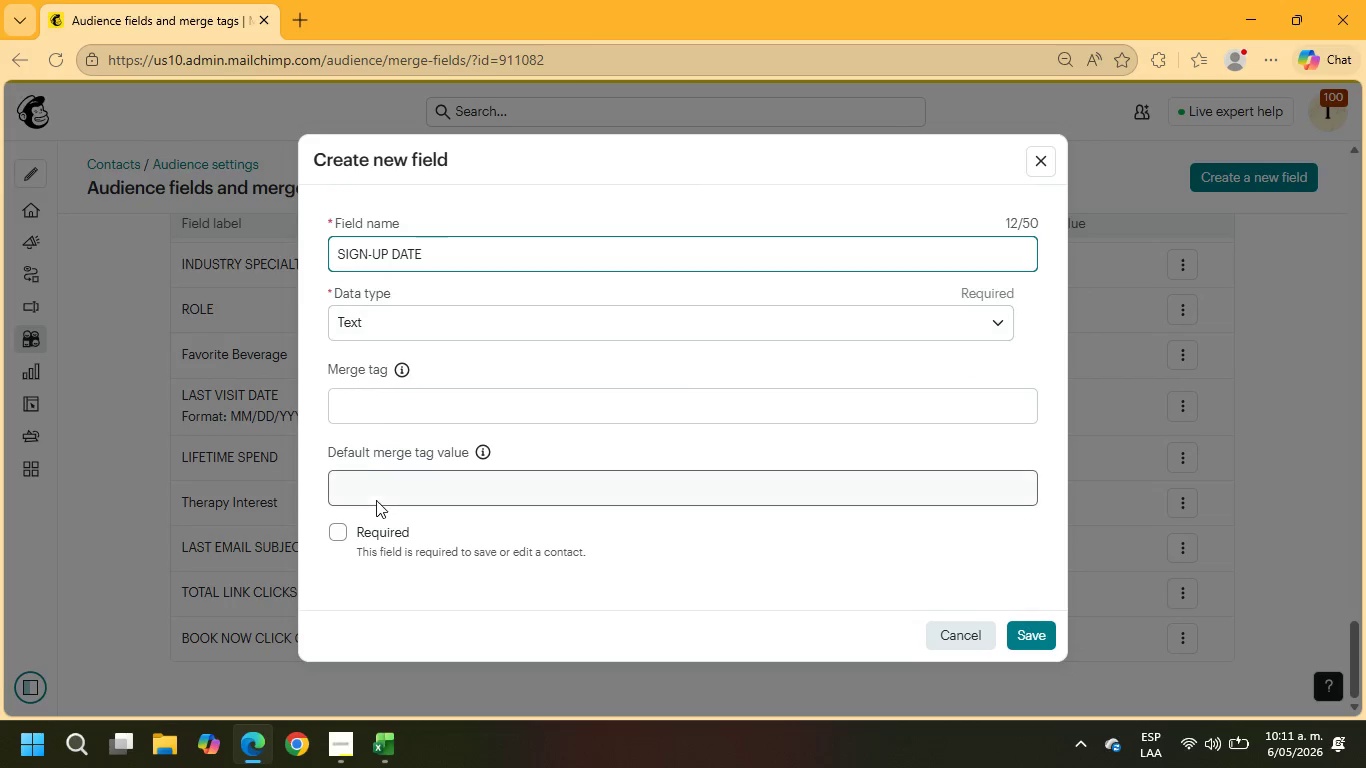 
left_click([358, 405])
 